 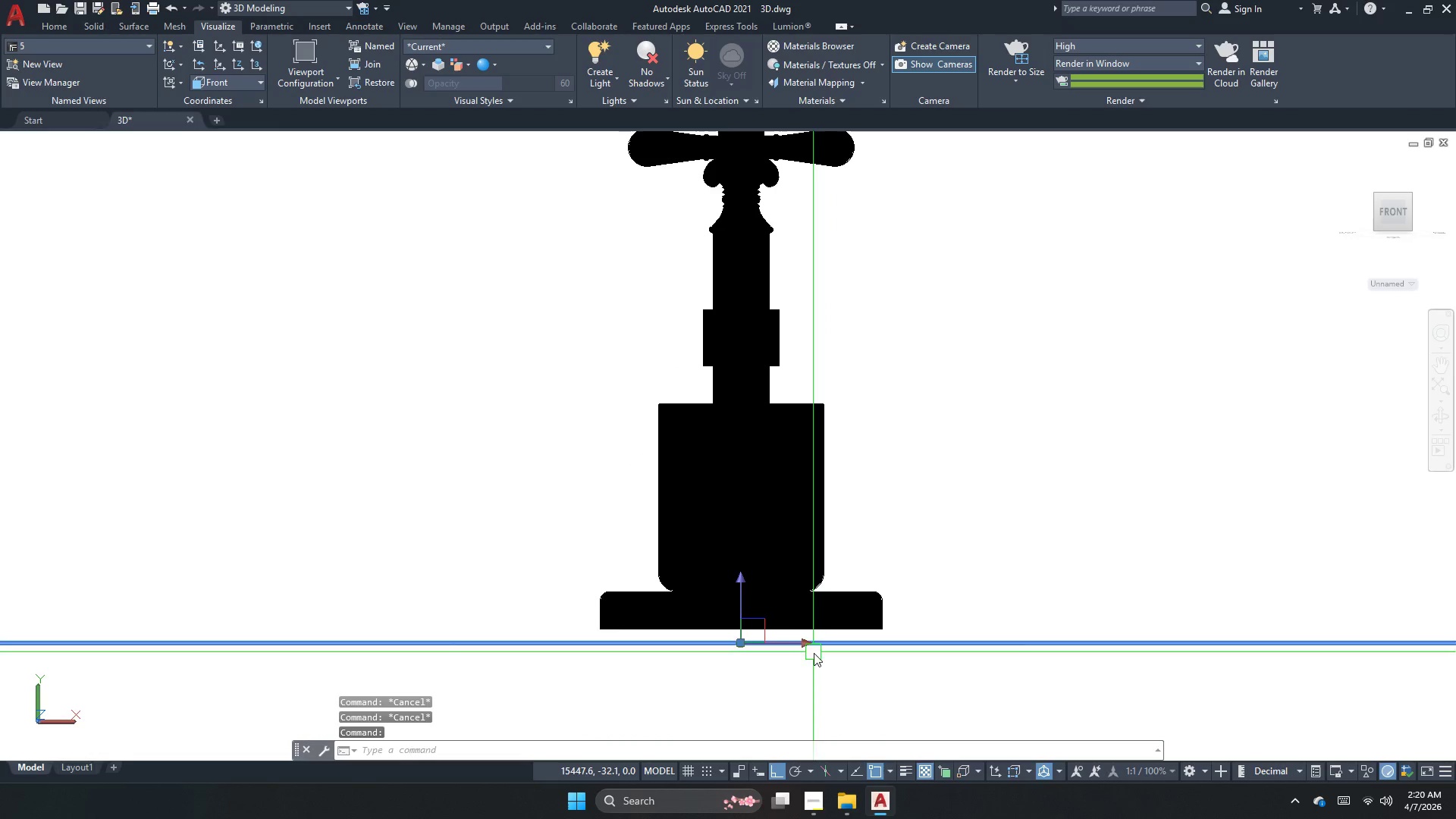 
key(M)
 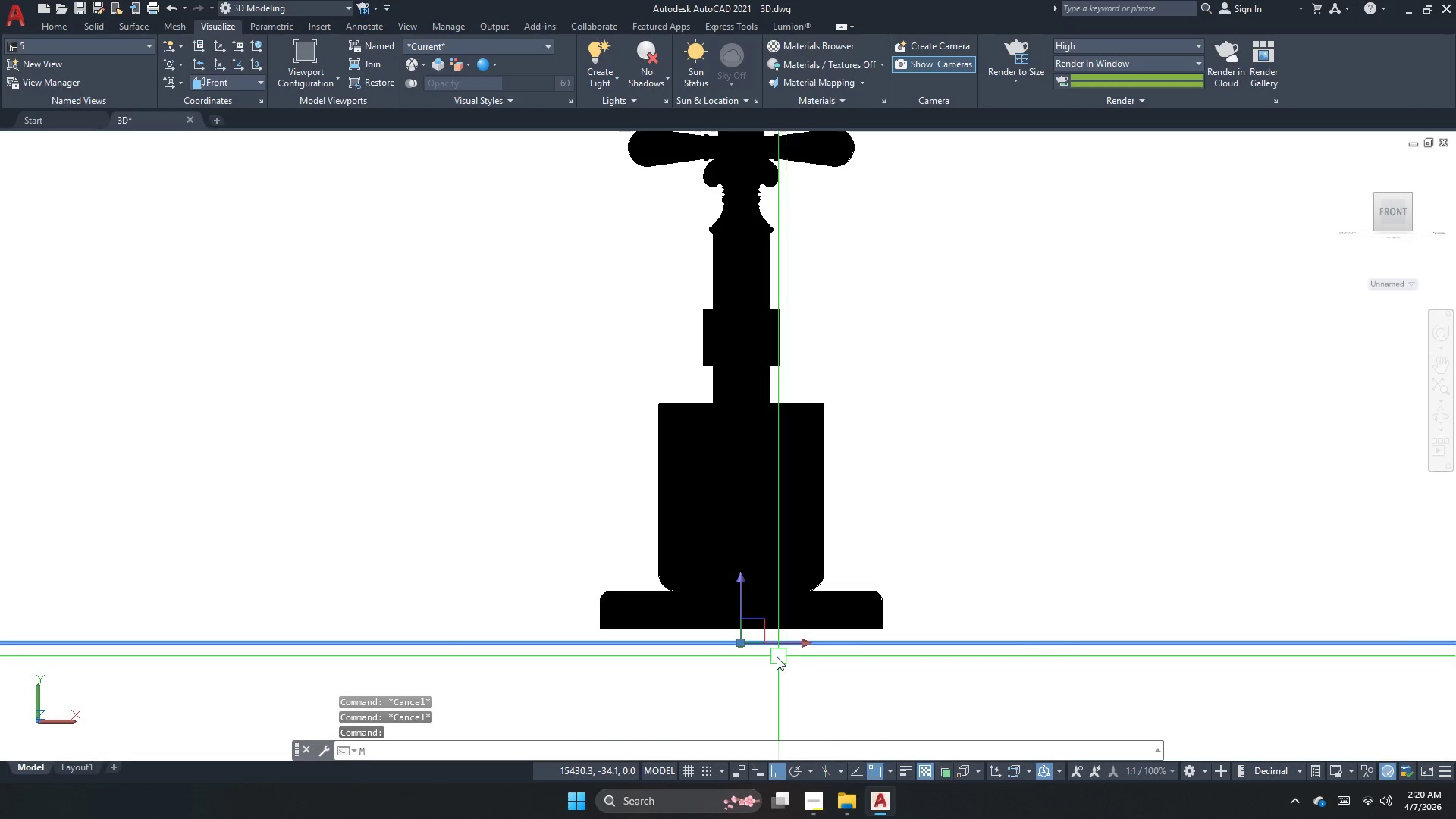 
key(Space)
 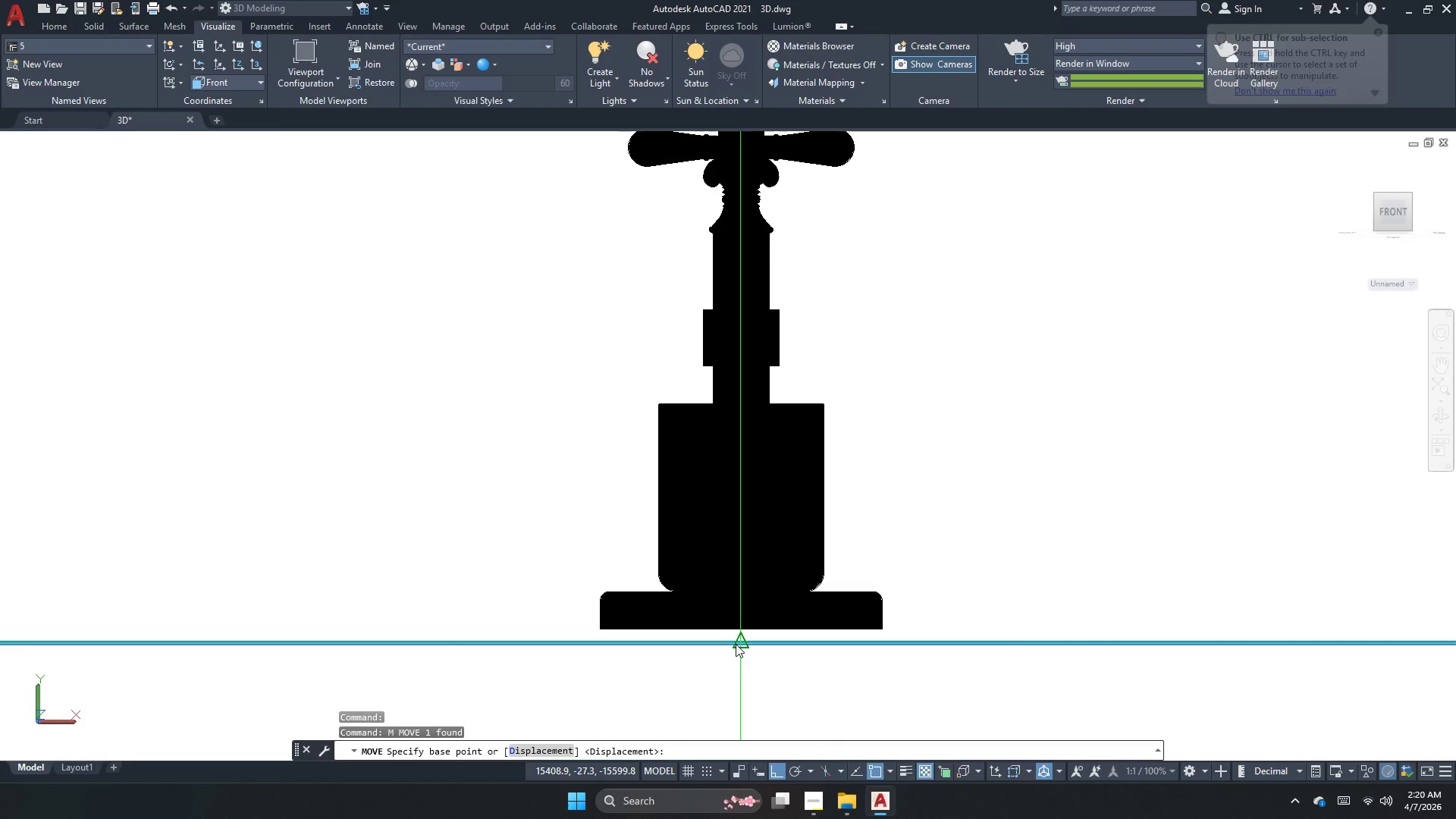 
left_click([736, 645])
 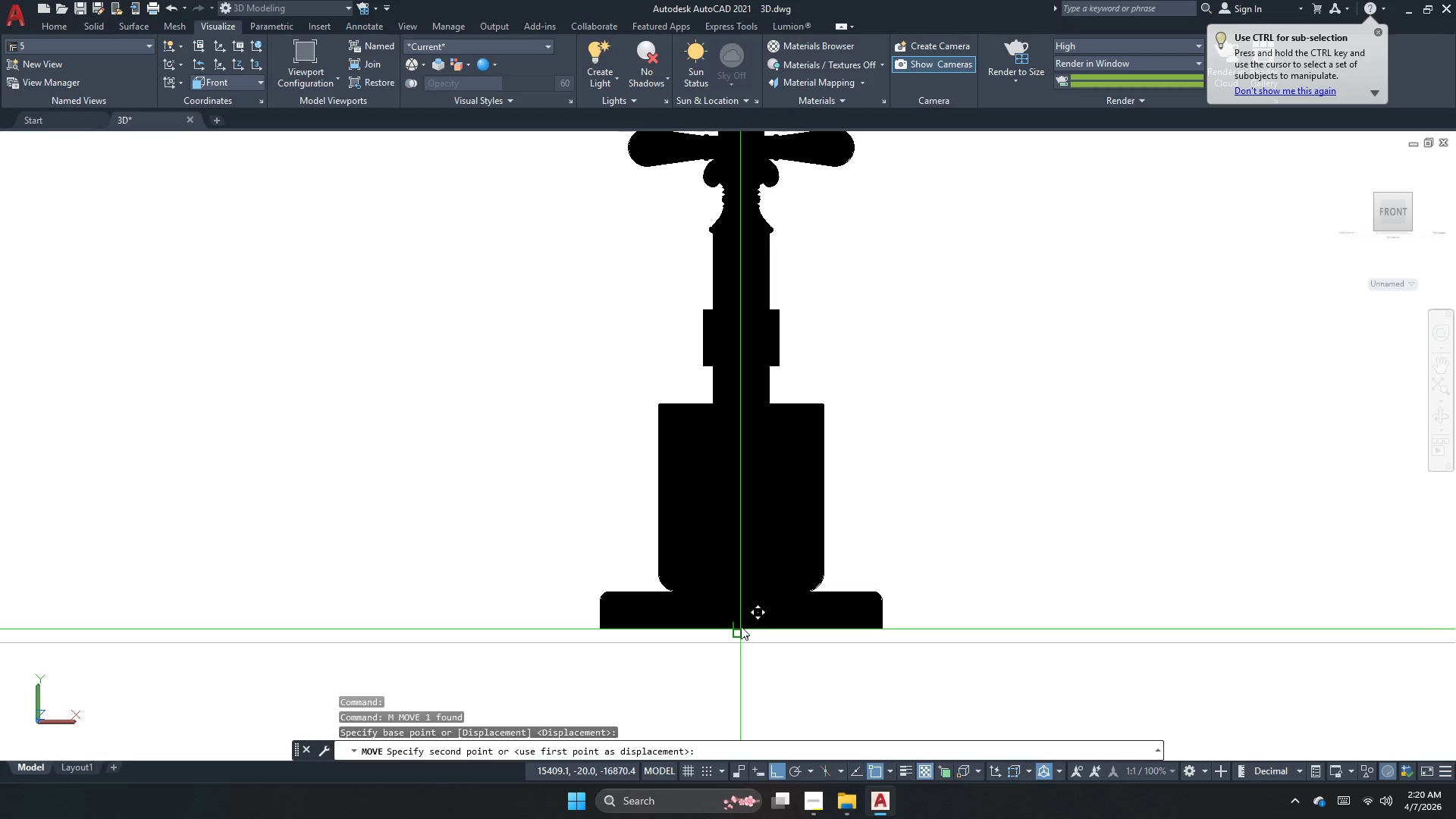 
left_click([741, 626])
 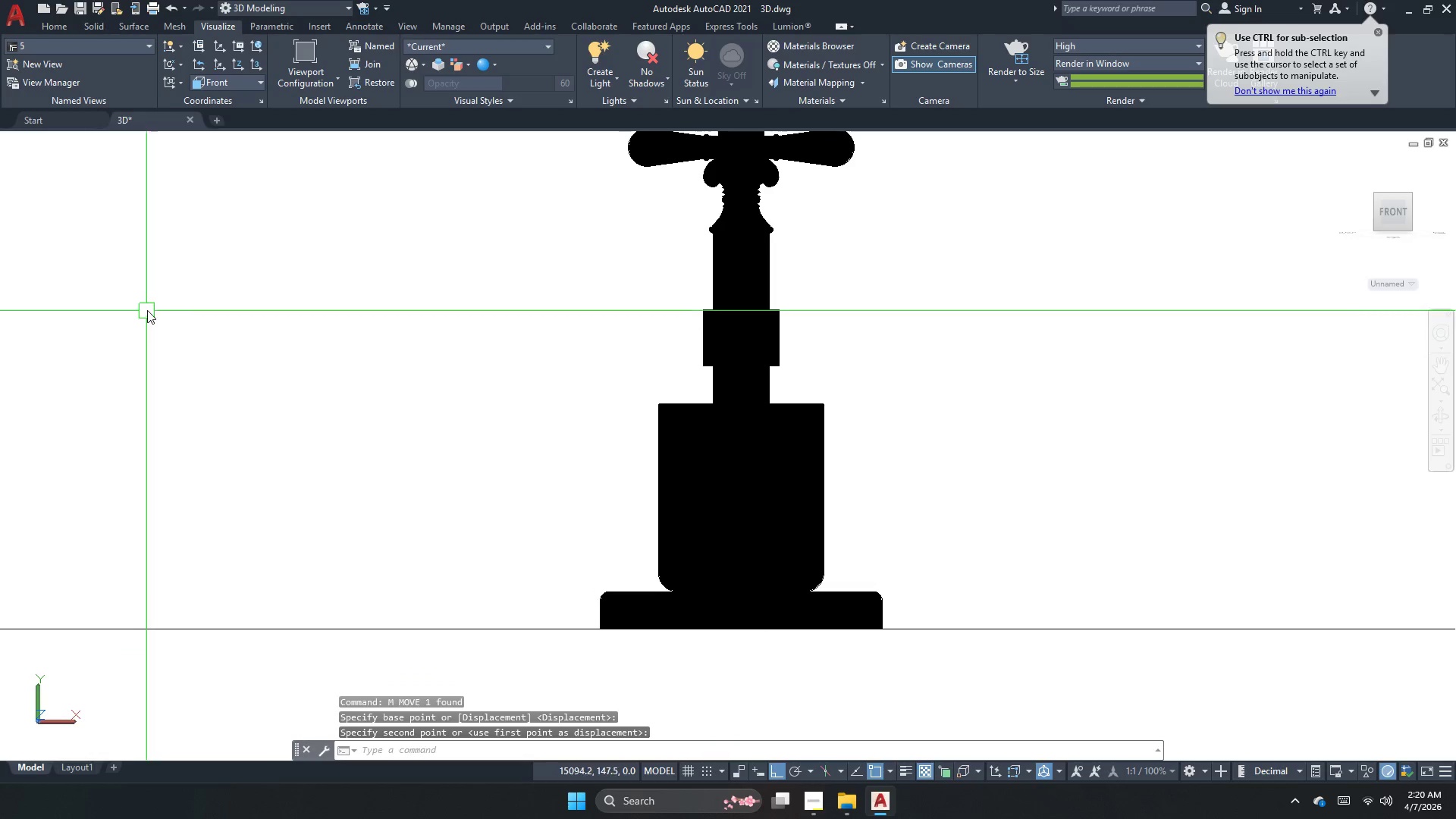 
key(Escape)
 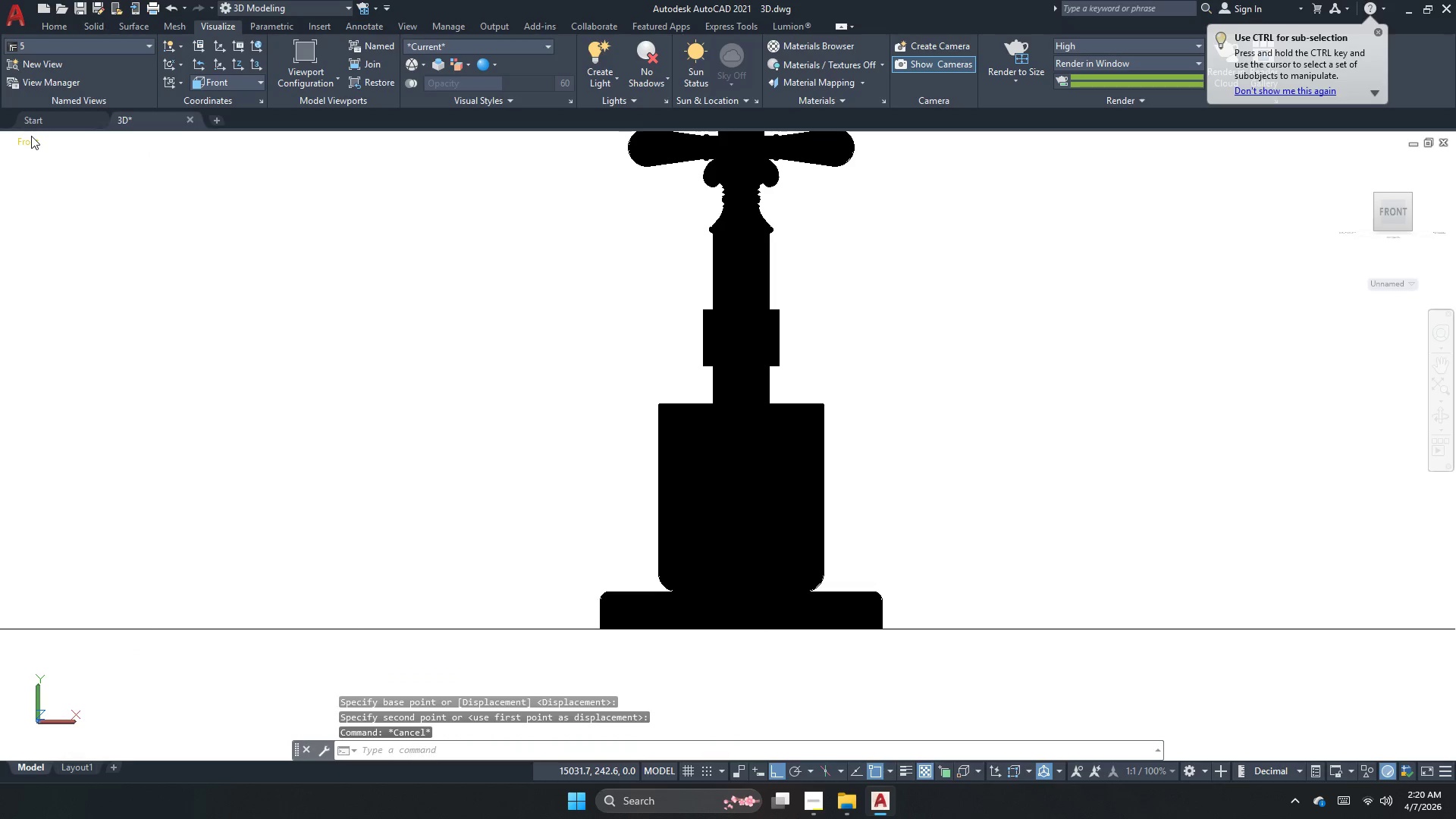 
left_click([31, 136])
 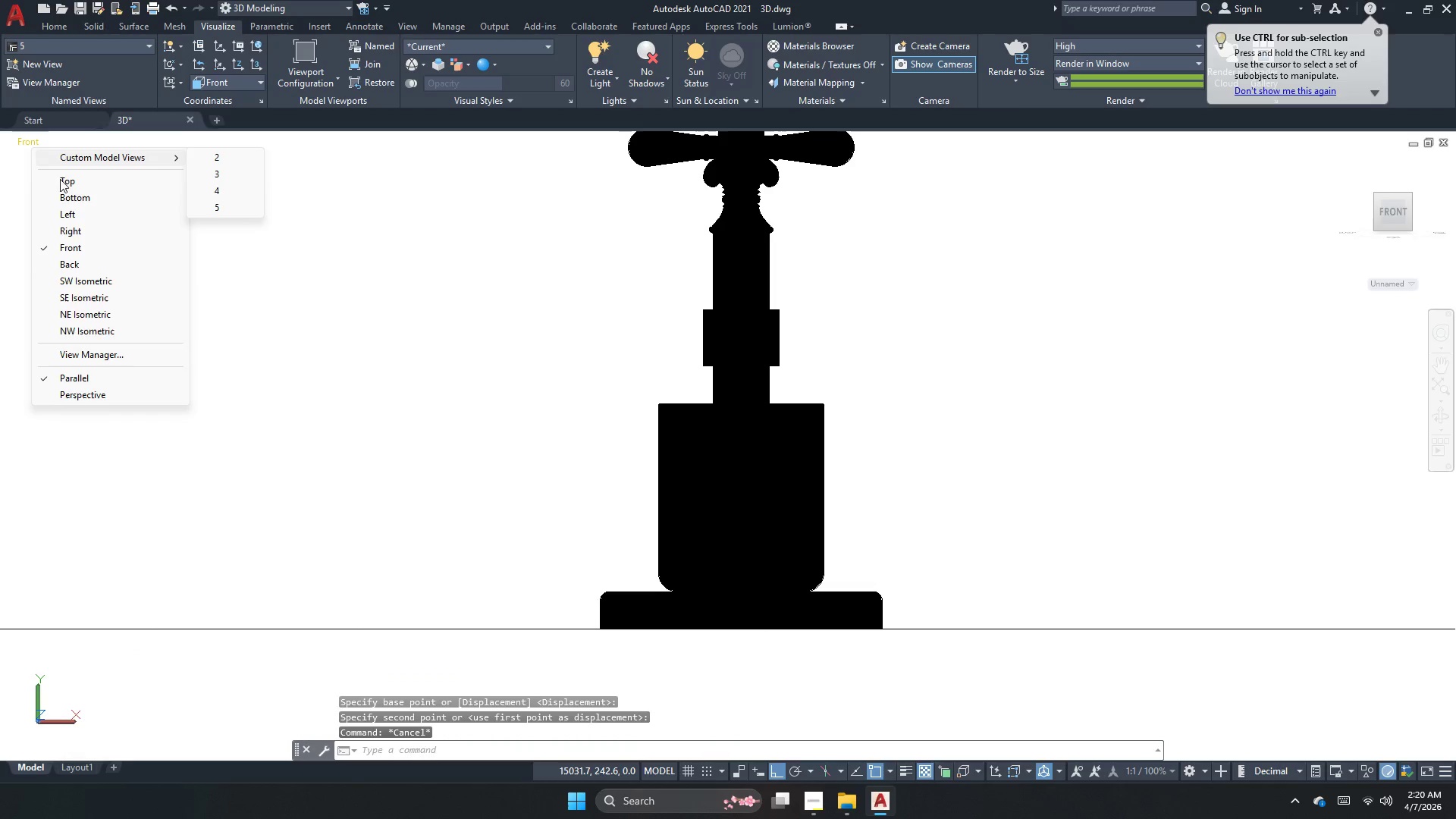 
left_click([60, 187])
 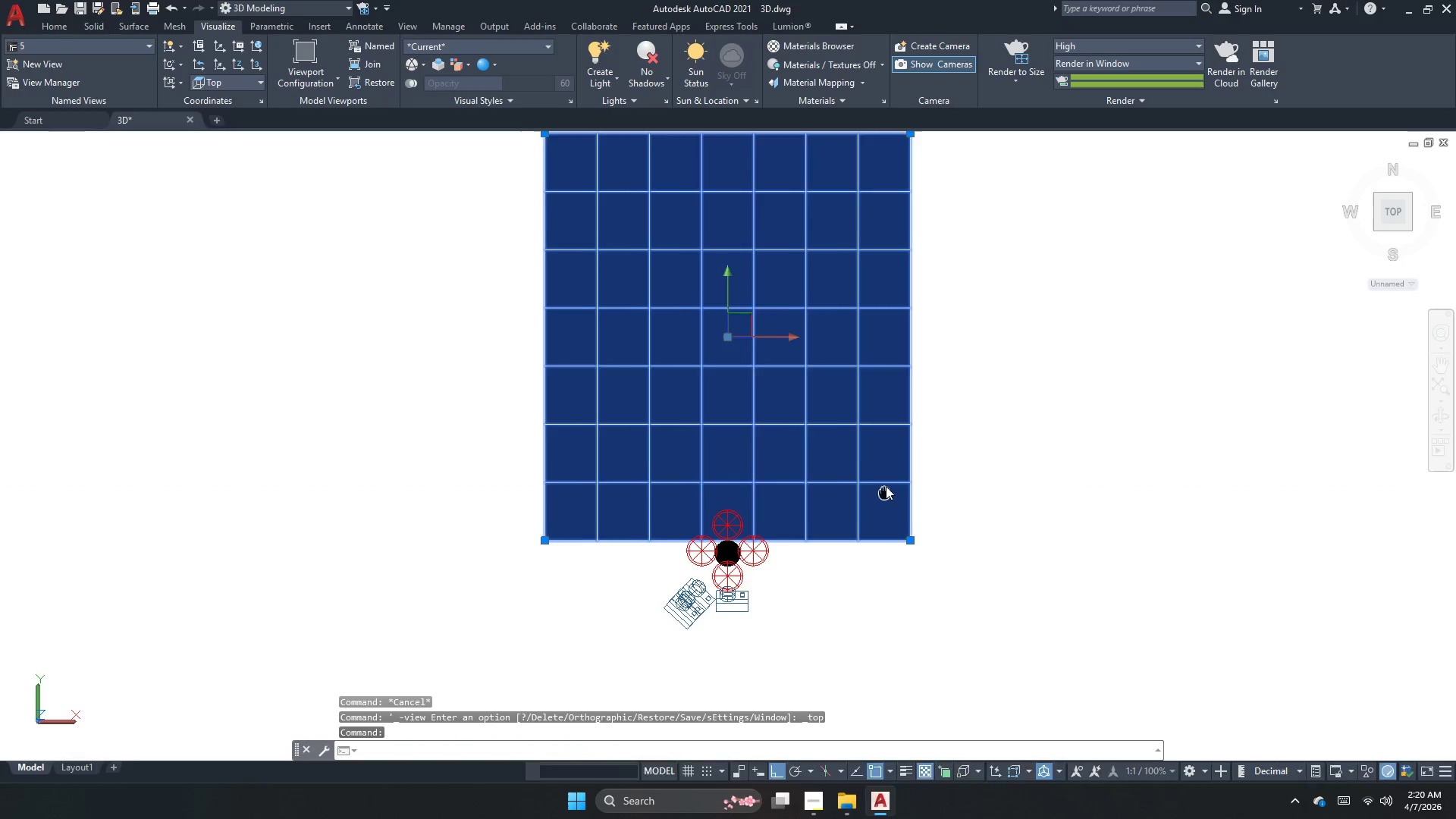 
key(M)
 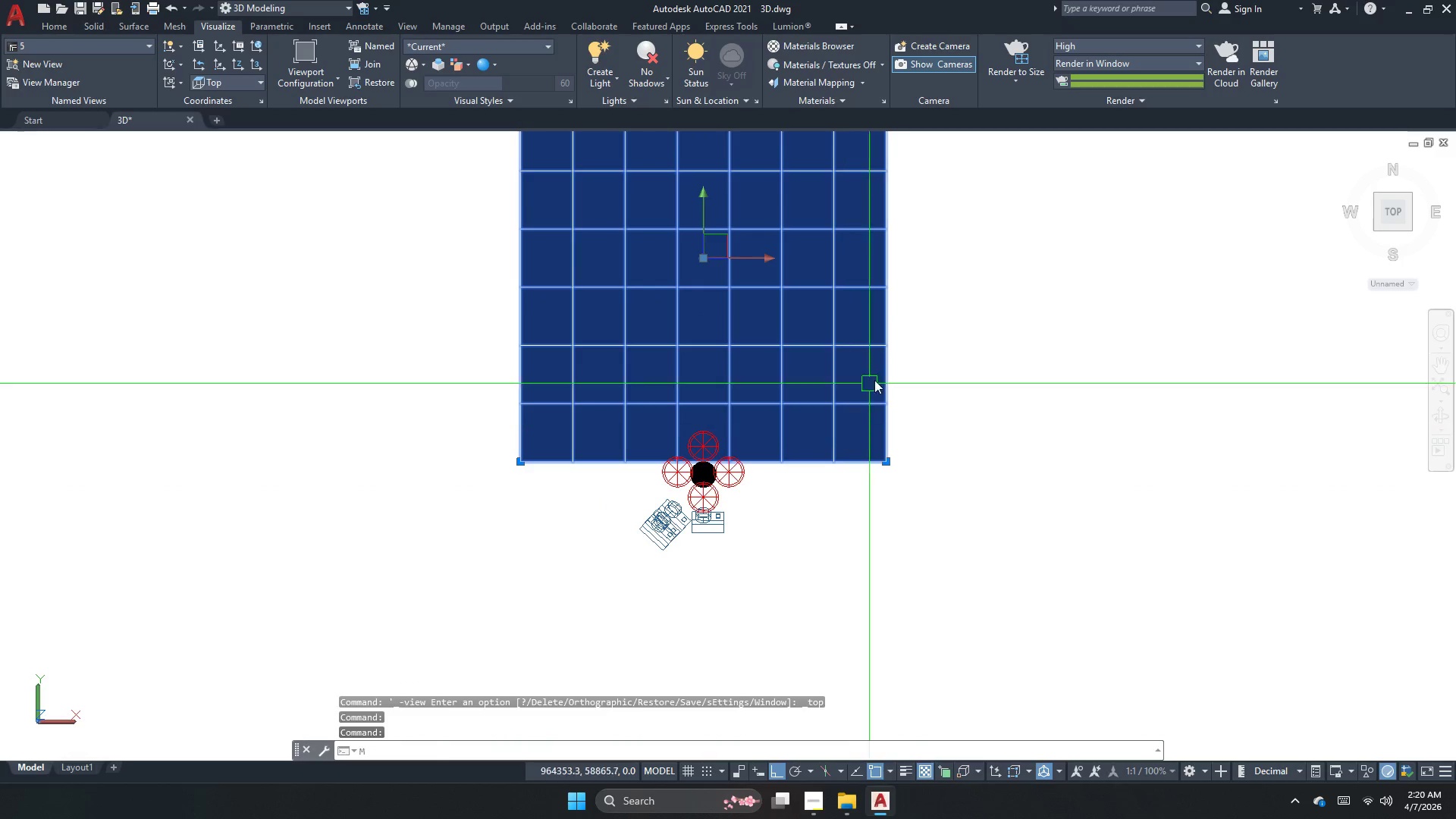 
left_click_drag(start_coordinate=[1007, 236], to_coordinate=[1007, 259])
 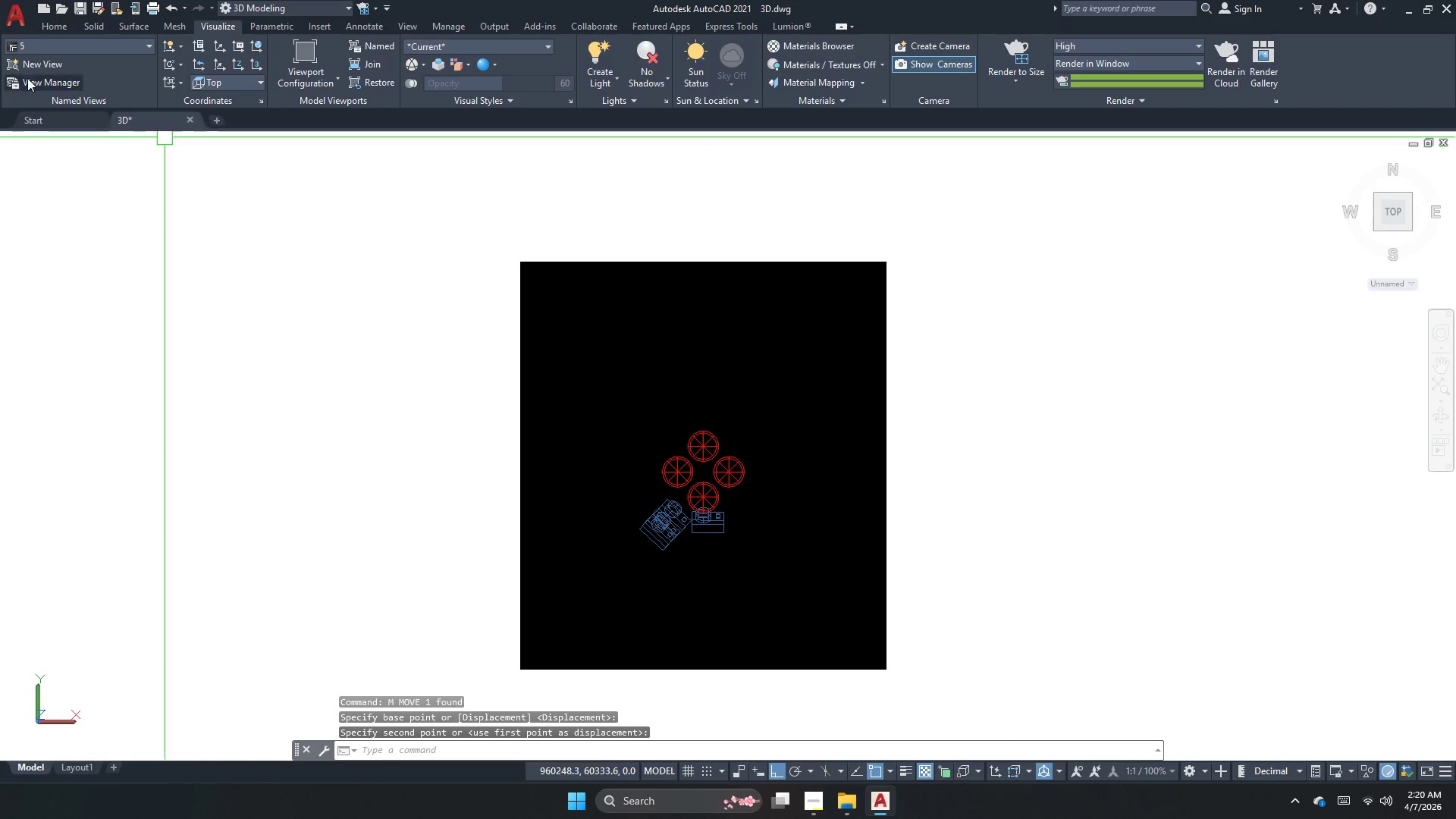 
wait(6.8)
 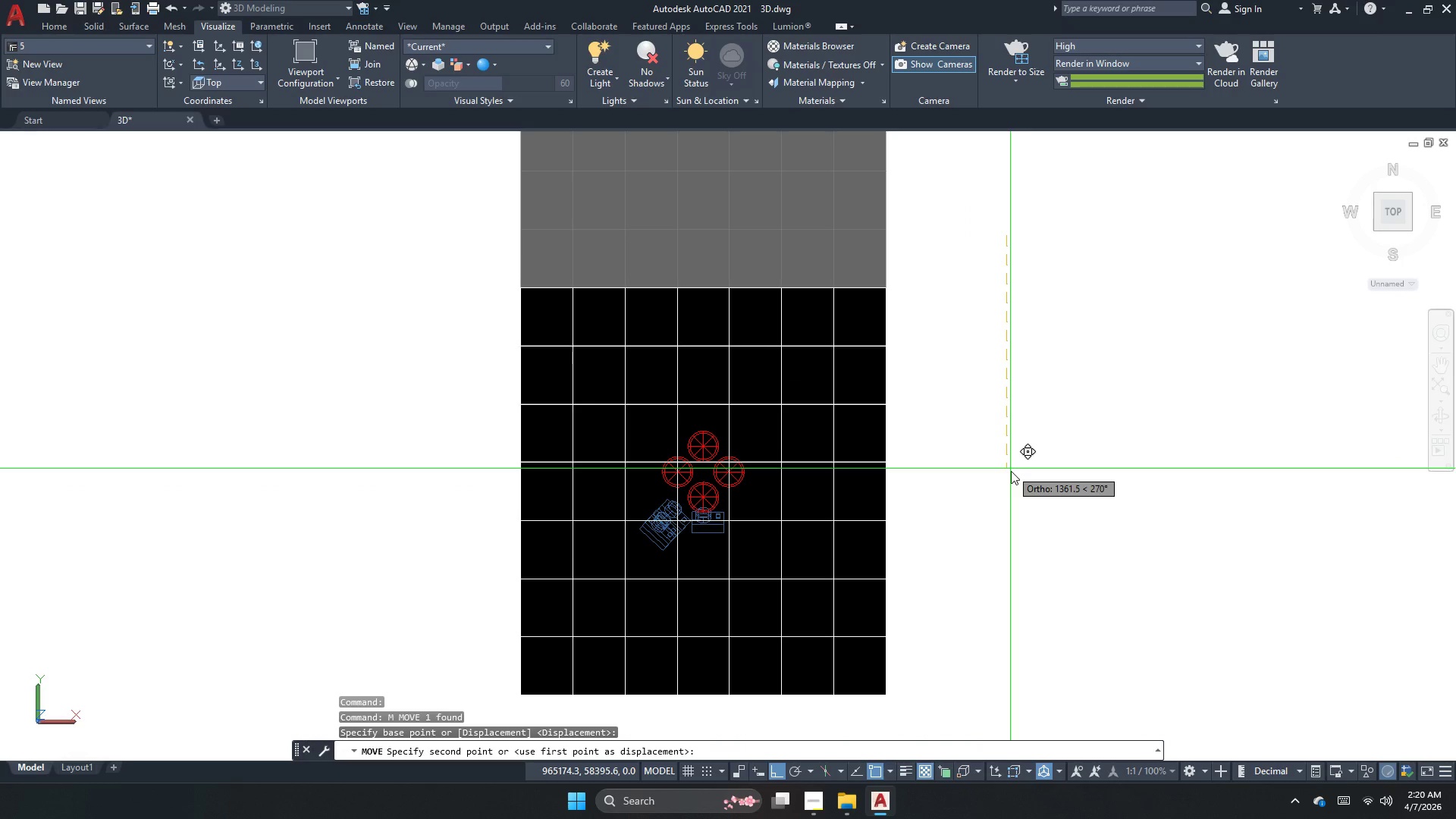 
left_click([61, 140])
 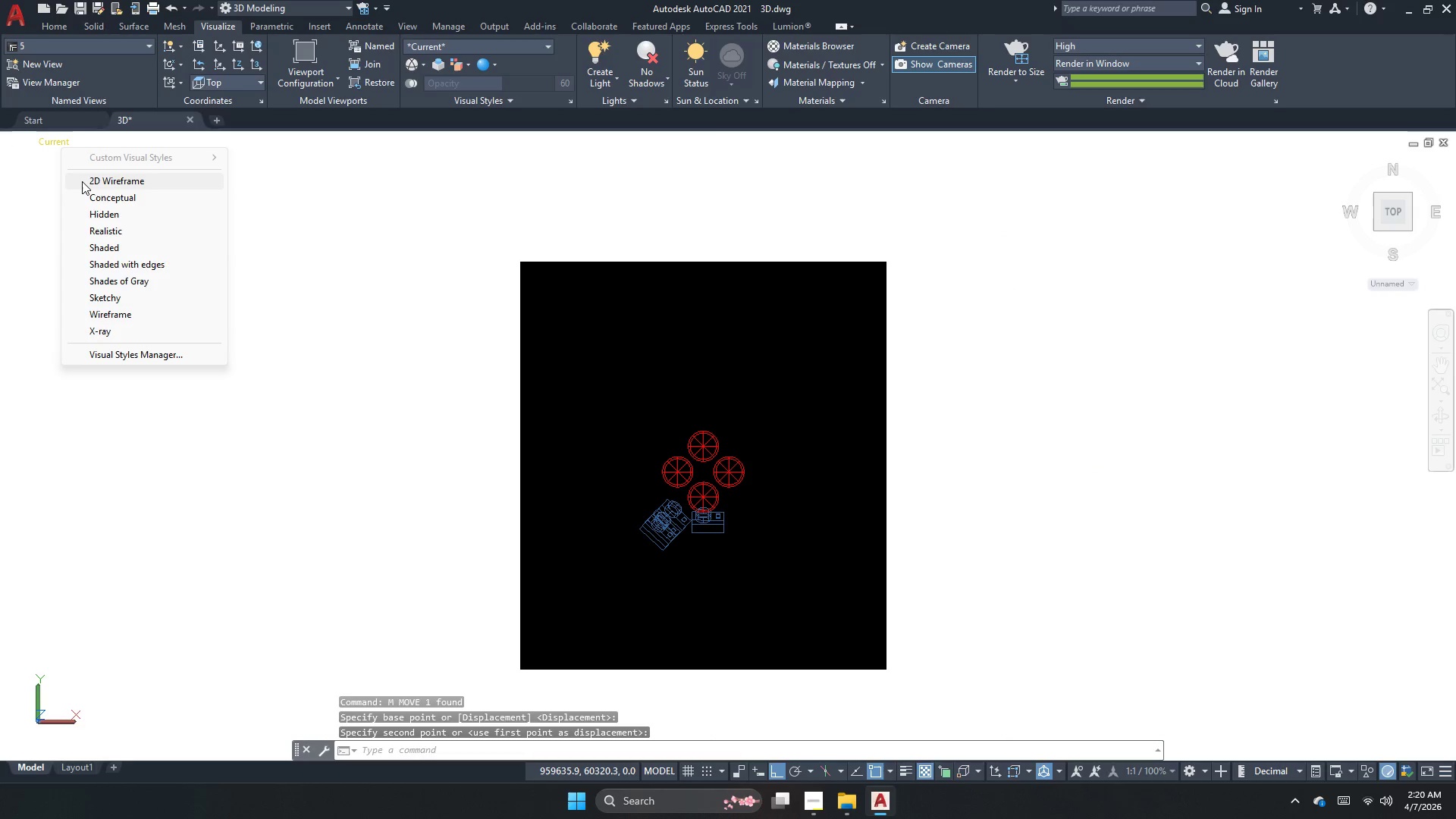 
left_click([82, 181])
 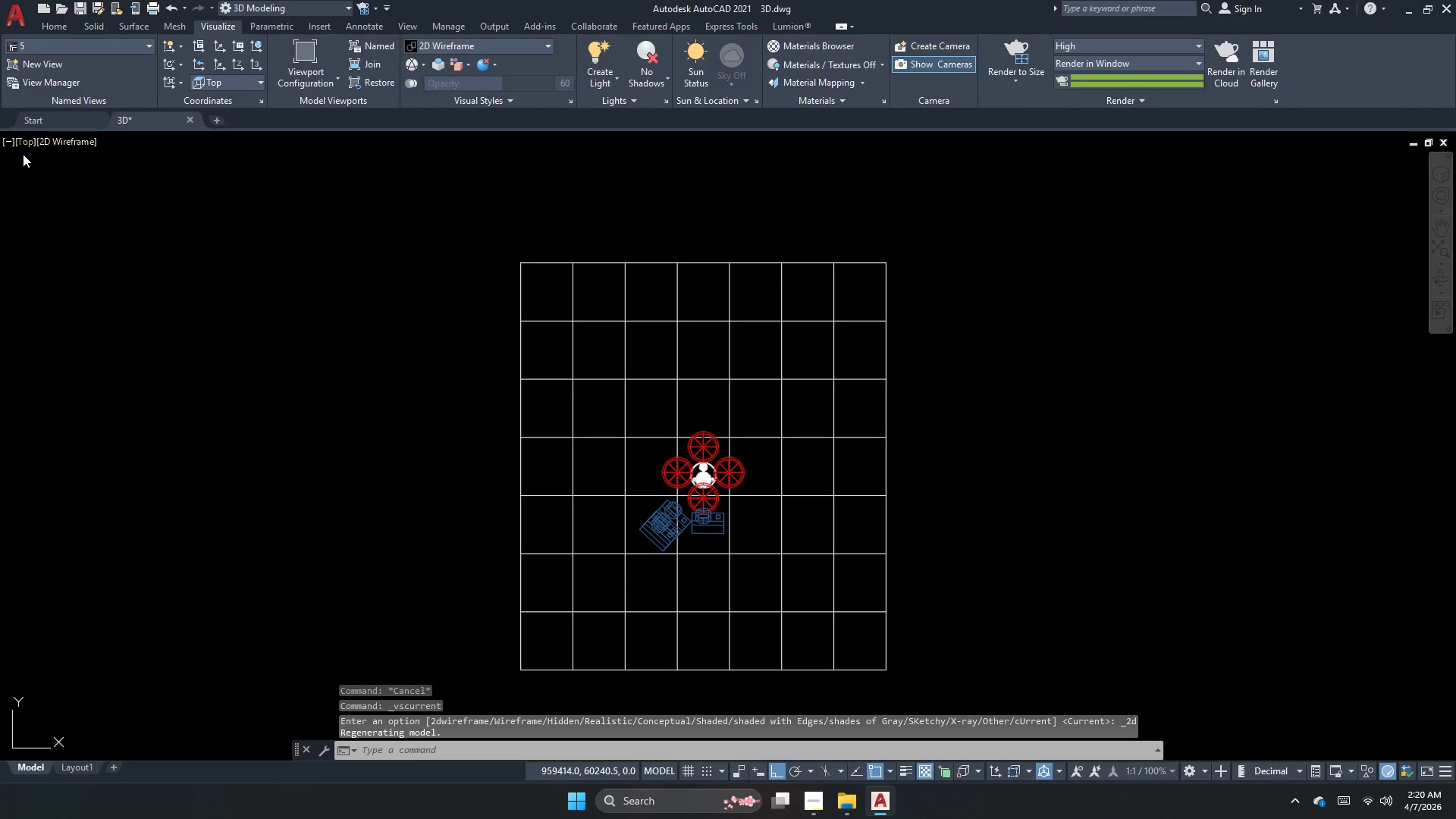 
left_click([23, 144])
 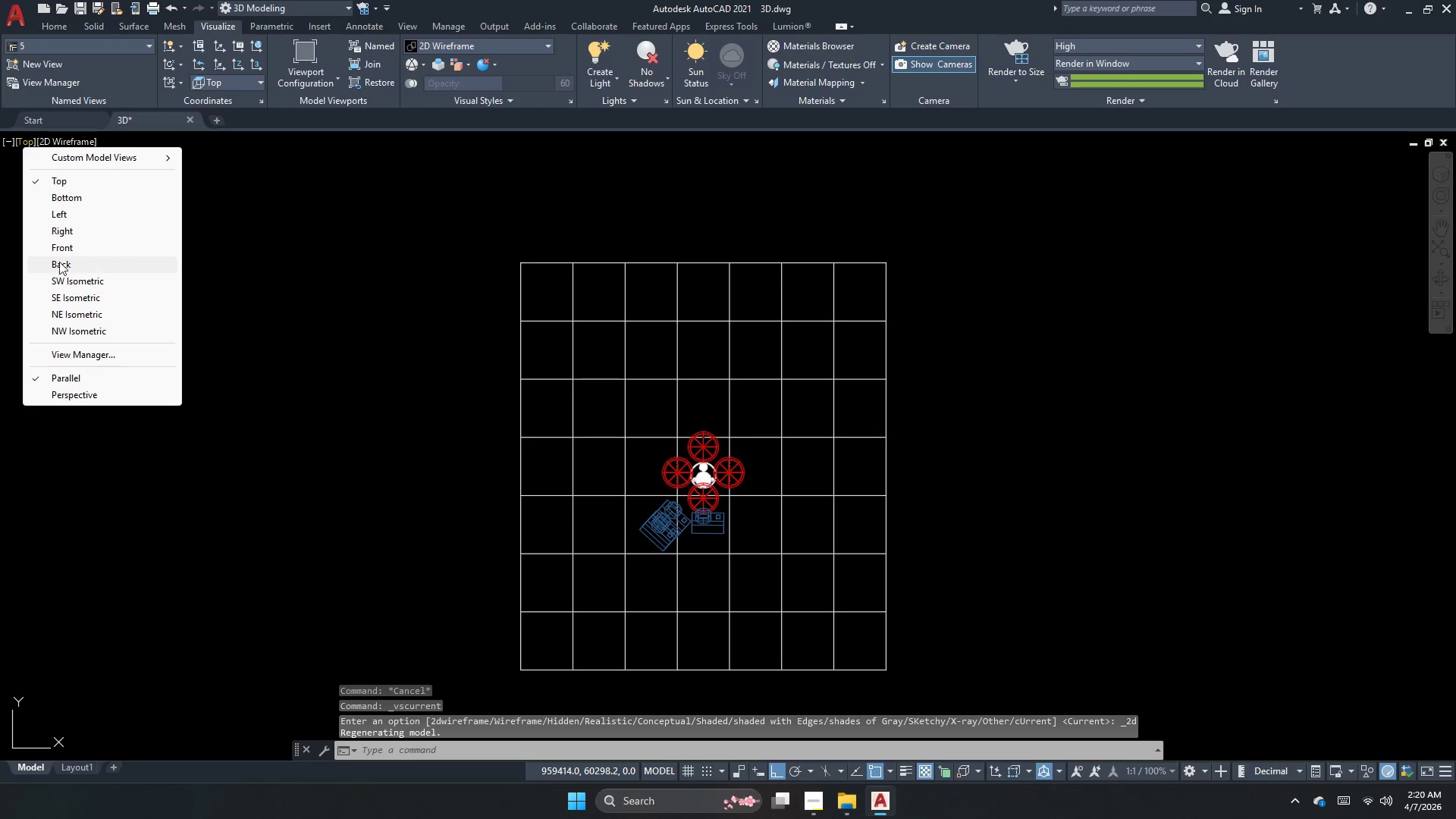 
left_click([60, 249])
 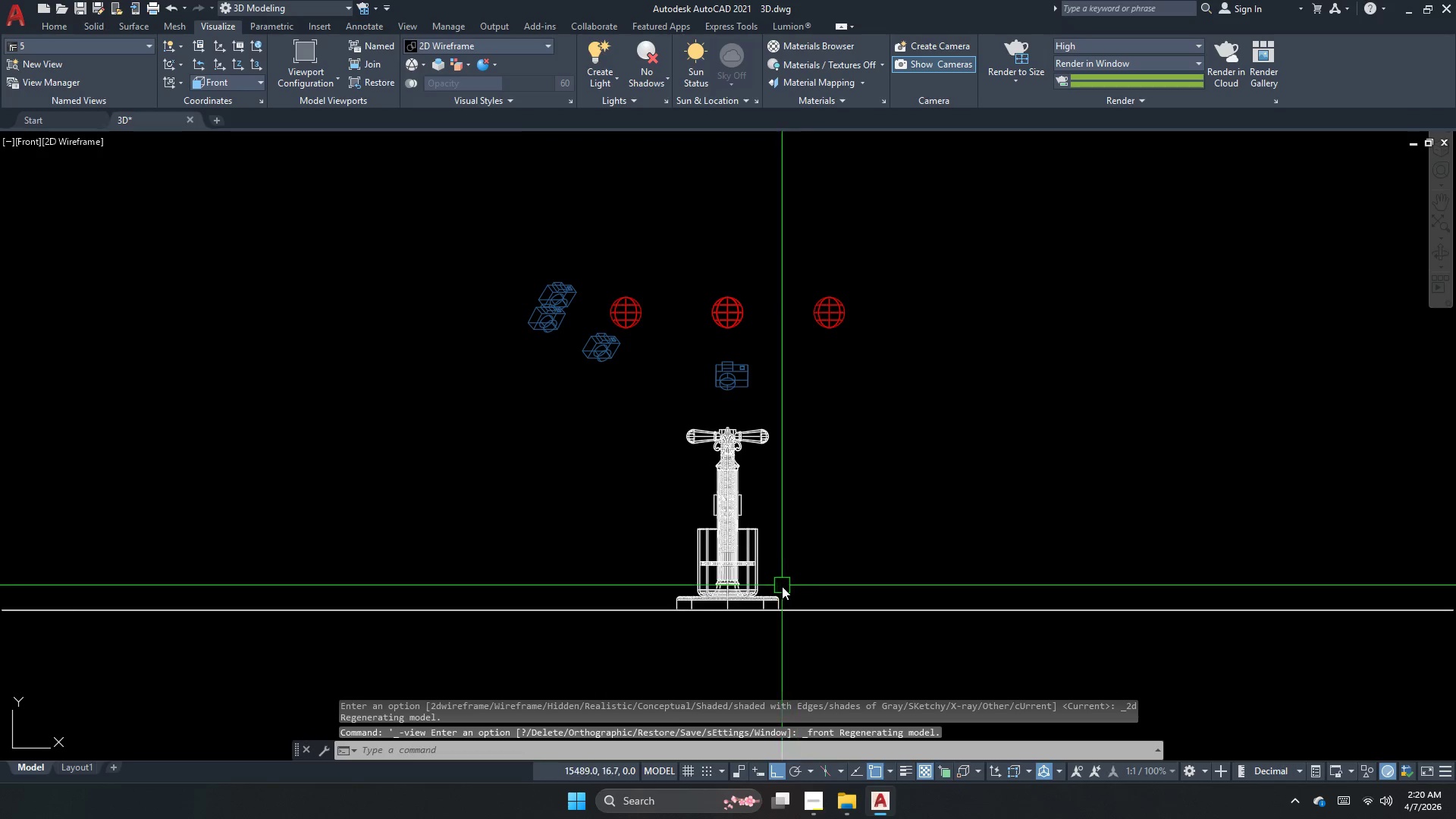 
scroll: coordinate [781, 589], scroll_direction: up, amount: 3.0
 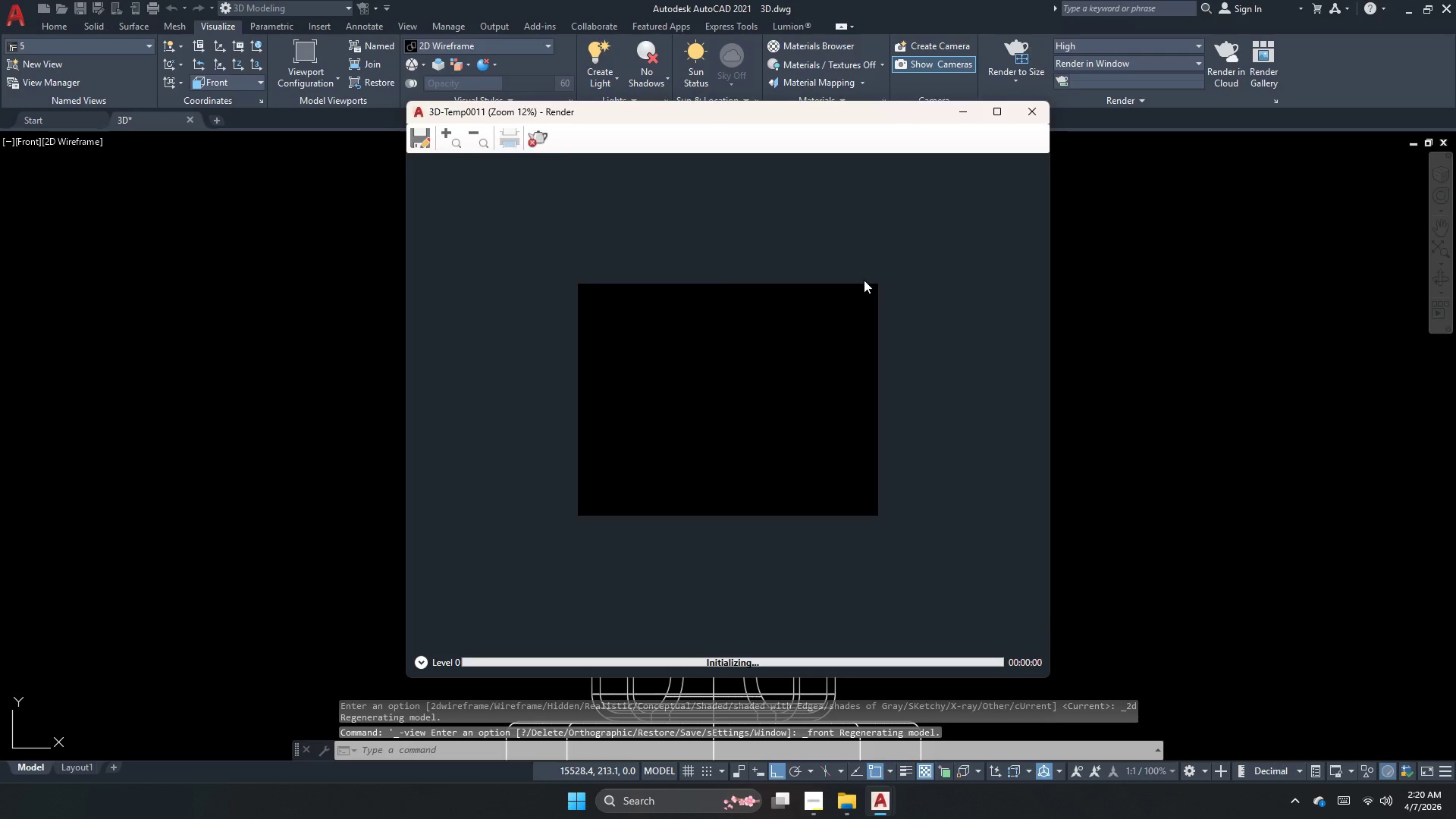 
wait(5.92)
 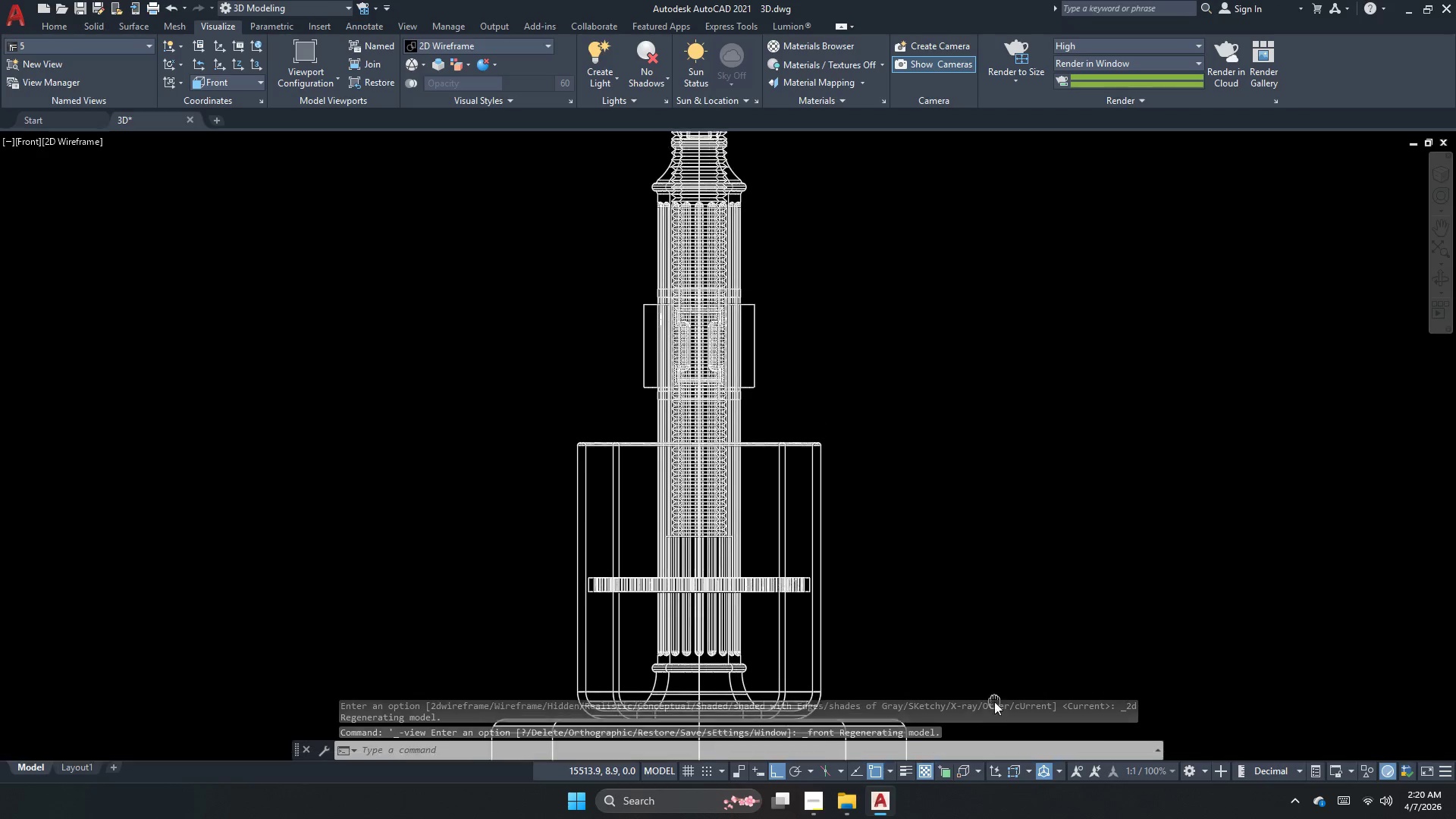 
scroll: coordinate [700, 410], scroll_direction: up, amount: 2.0
 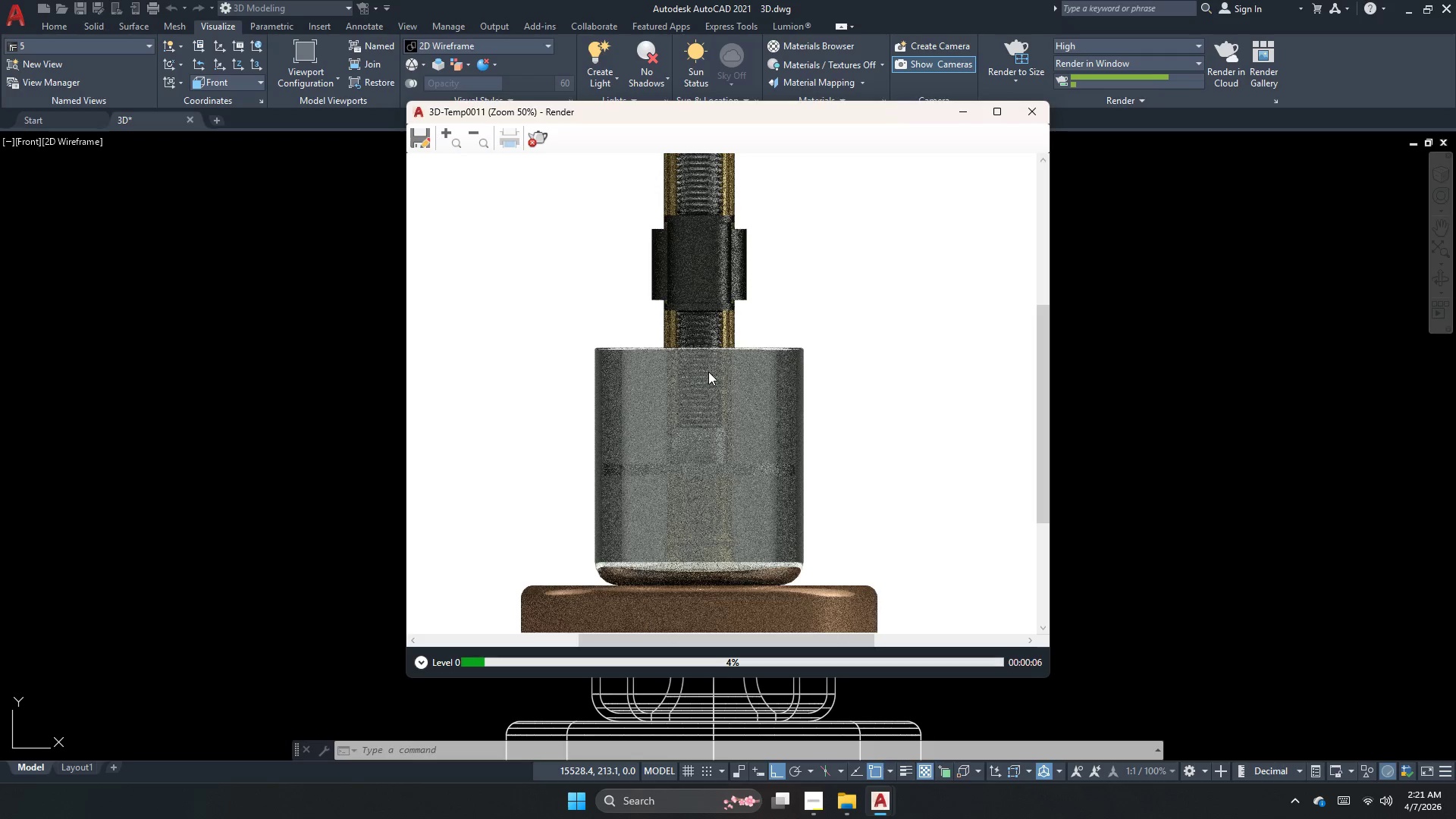 
scroll: coordinate [708, 372], scroll_direction: down, amount: 1.0
 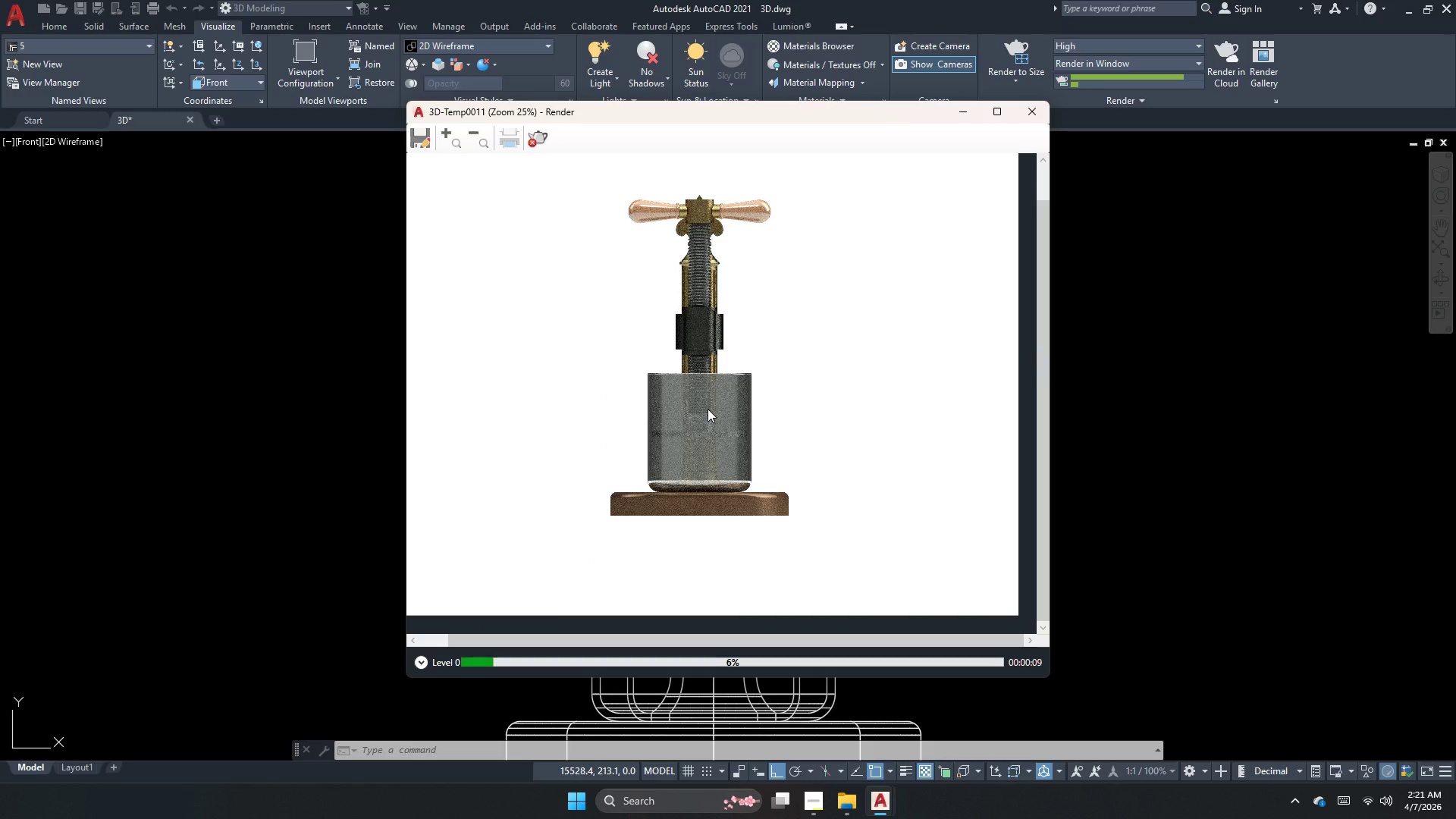 
scroll: coordinate [722, 193], scroll_direction: up, amount: 2.0
 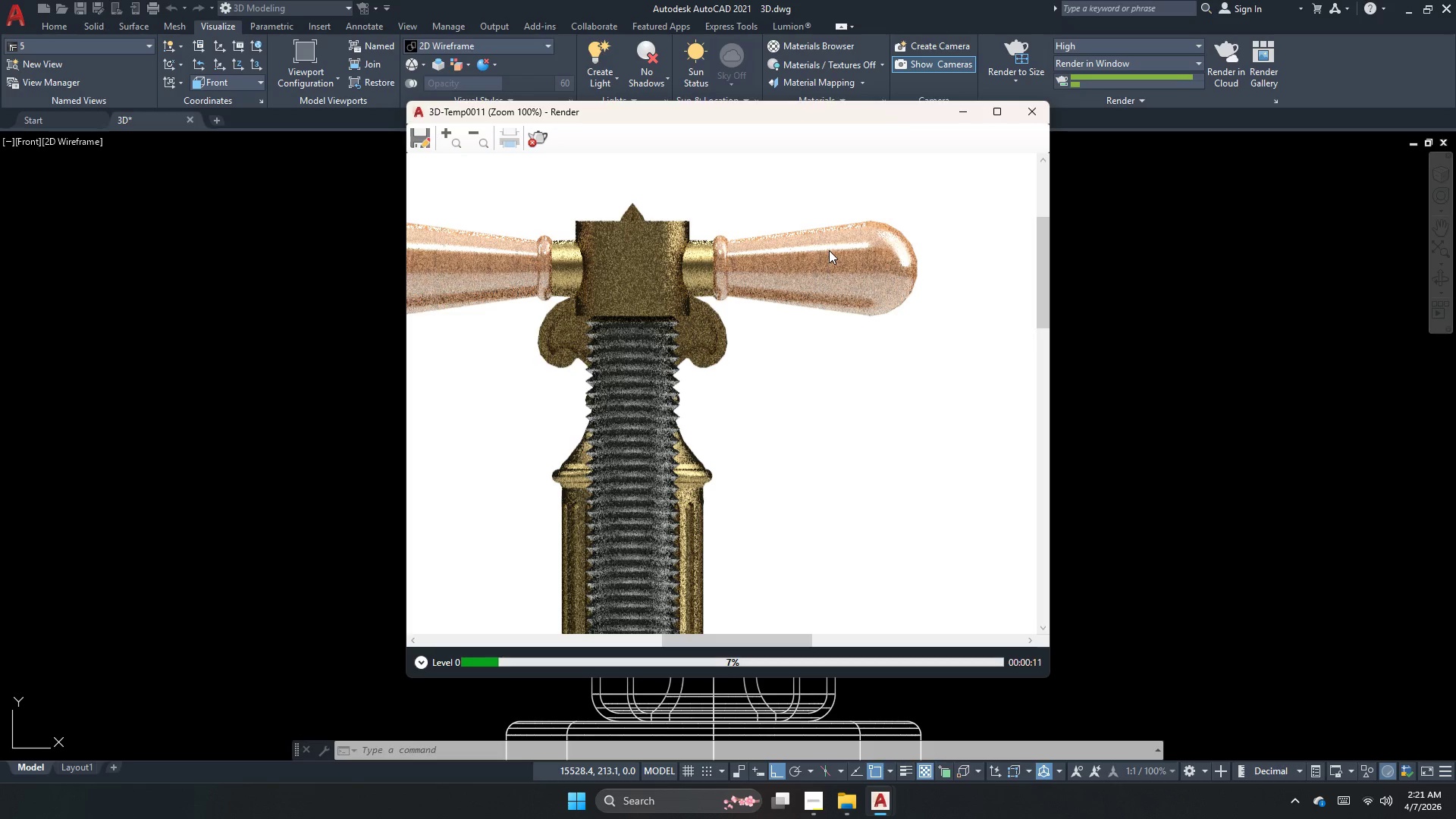 
scroll: coordinate [829, 250], scroll_direction: none, amount: 0.0
 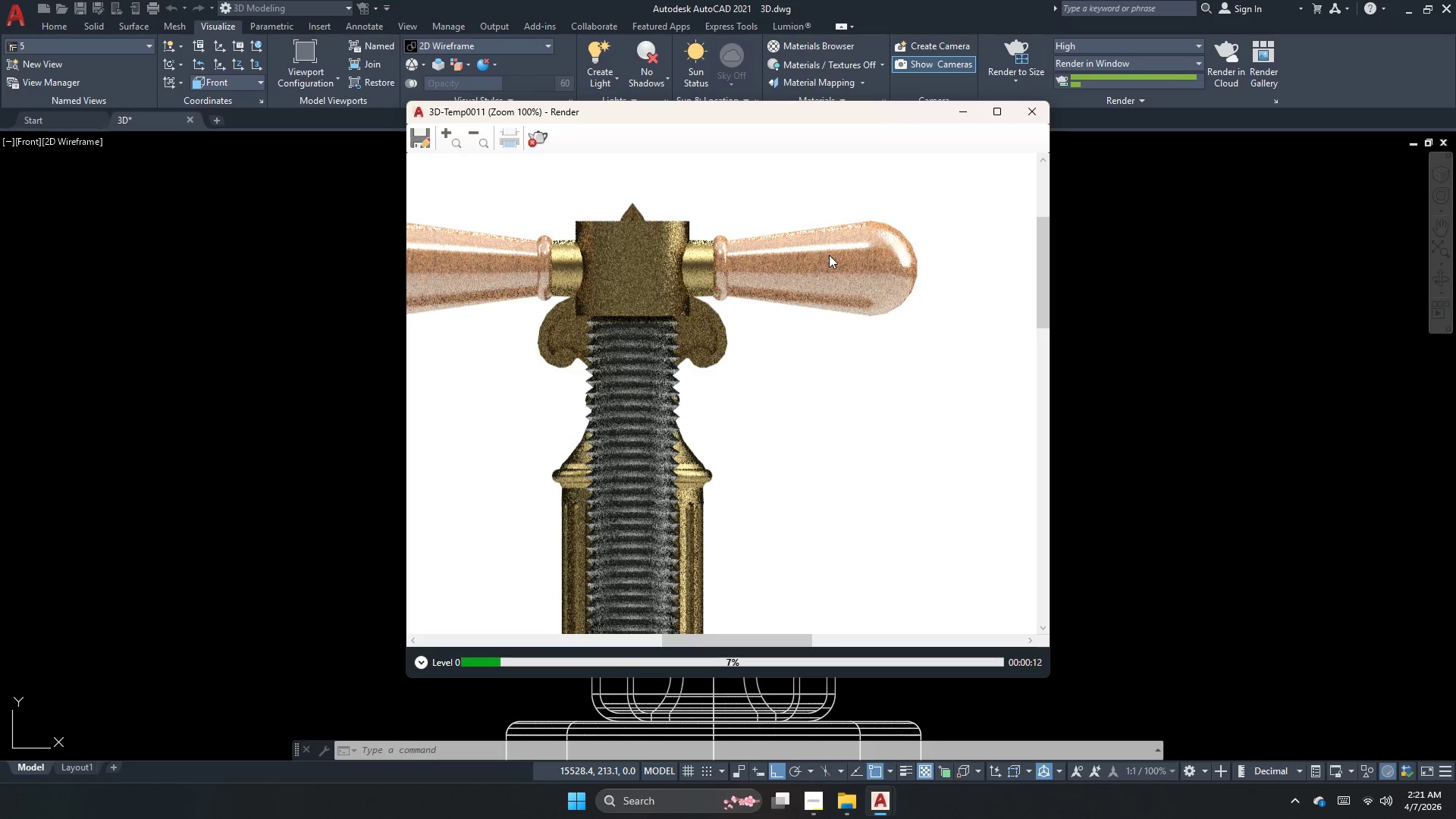 
scroll: coordinate [829, 256], scroll_direction: down, amount: 3.0
 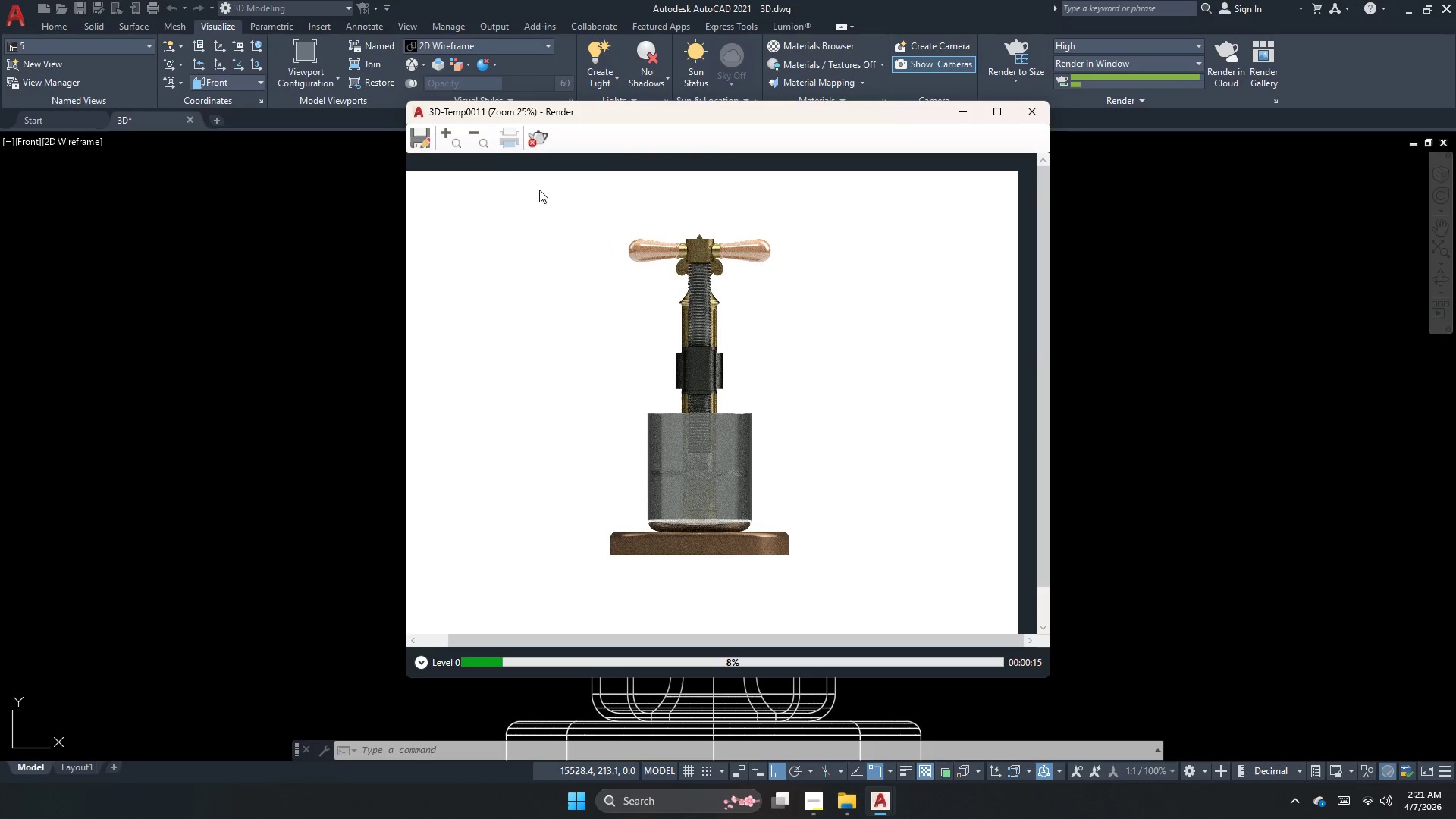 
left_click([538, 148])
 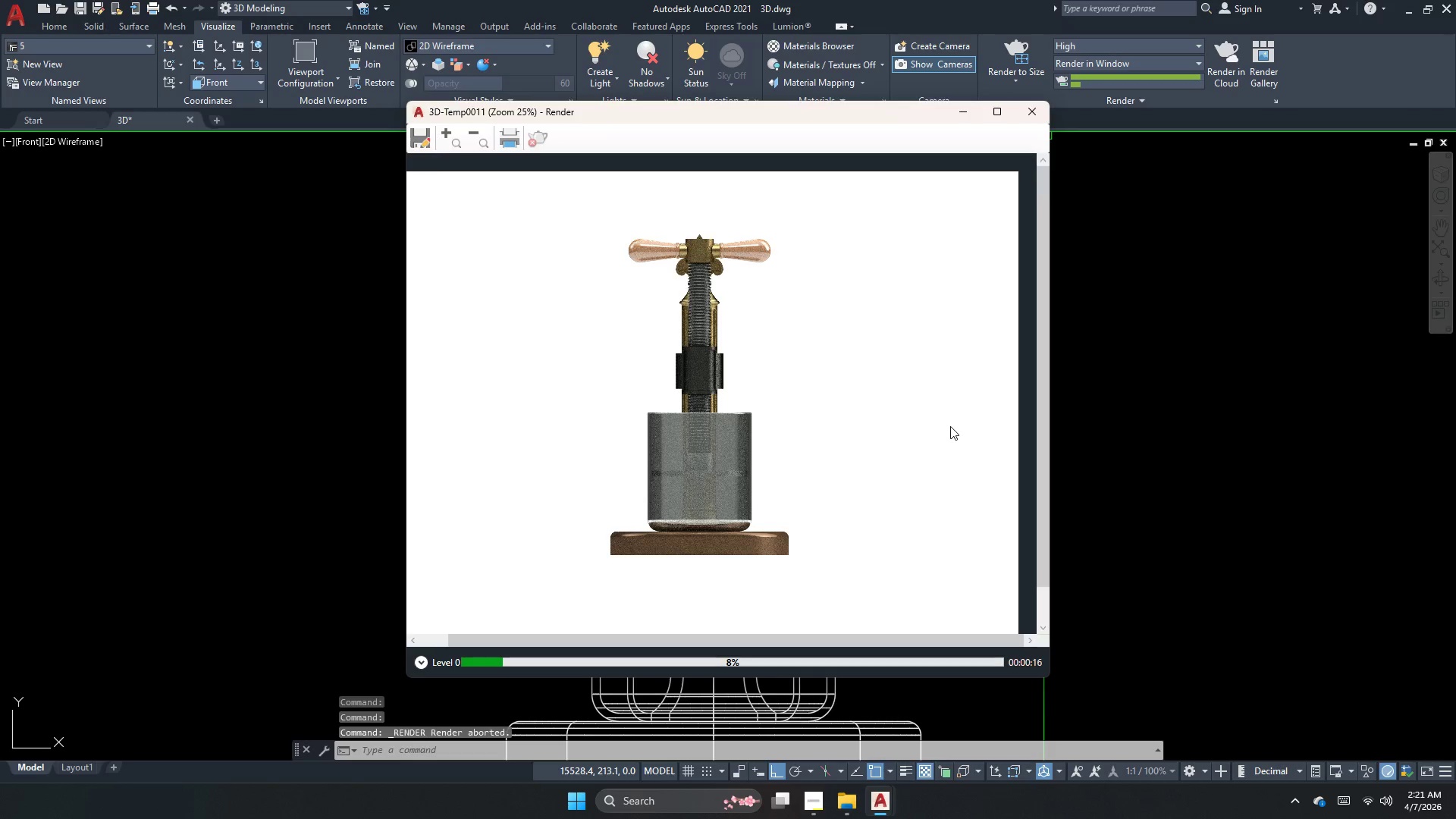 
scroll: coordinate [799, 386], scroll_direction: down, amount: 1.0
 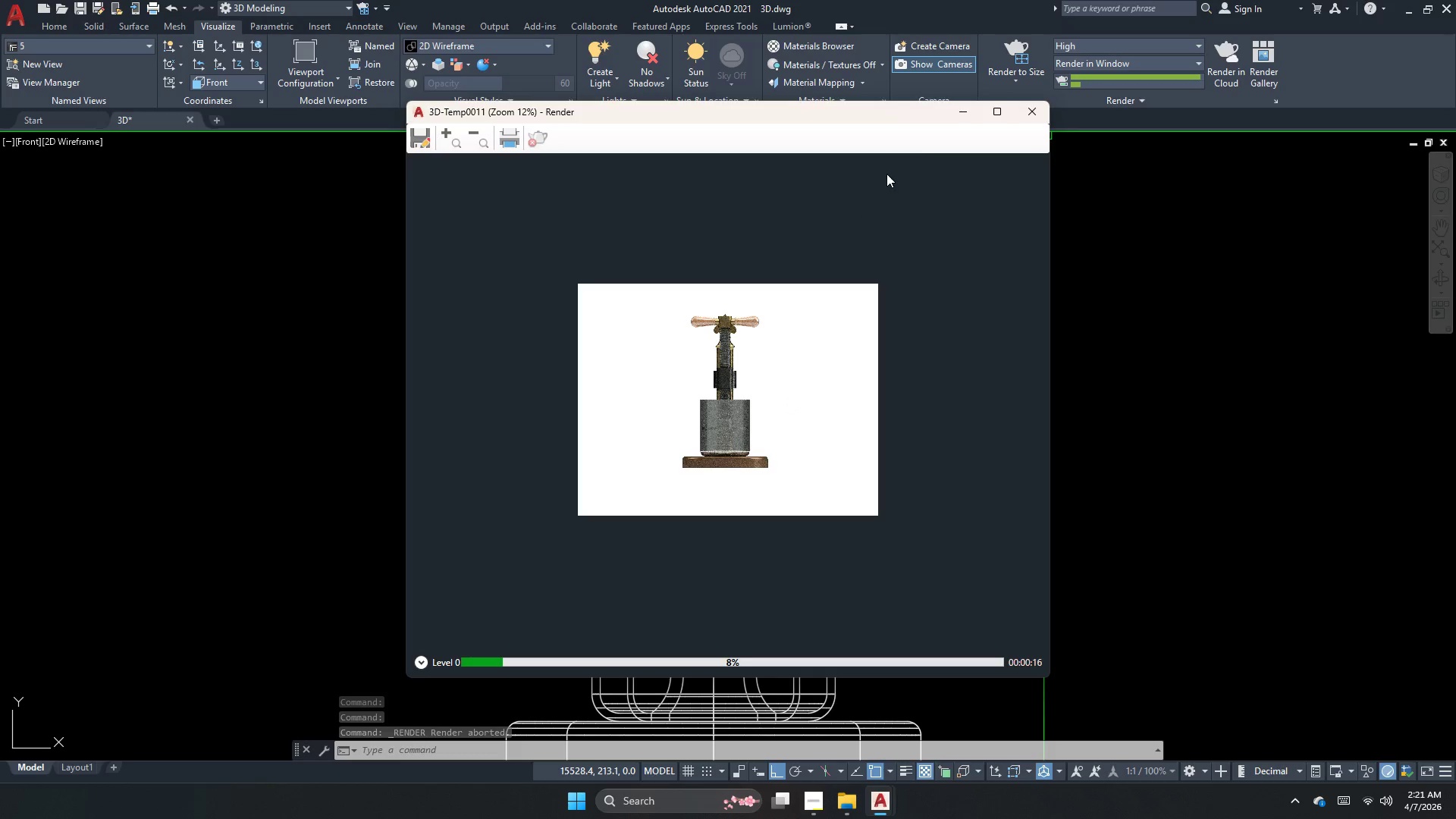 
left_click([1030, 107])
 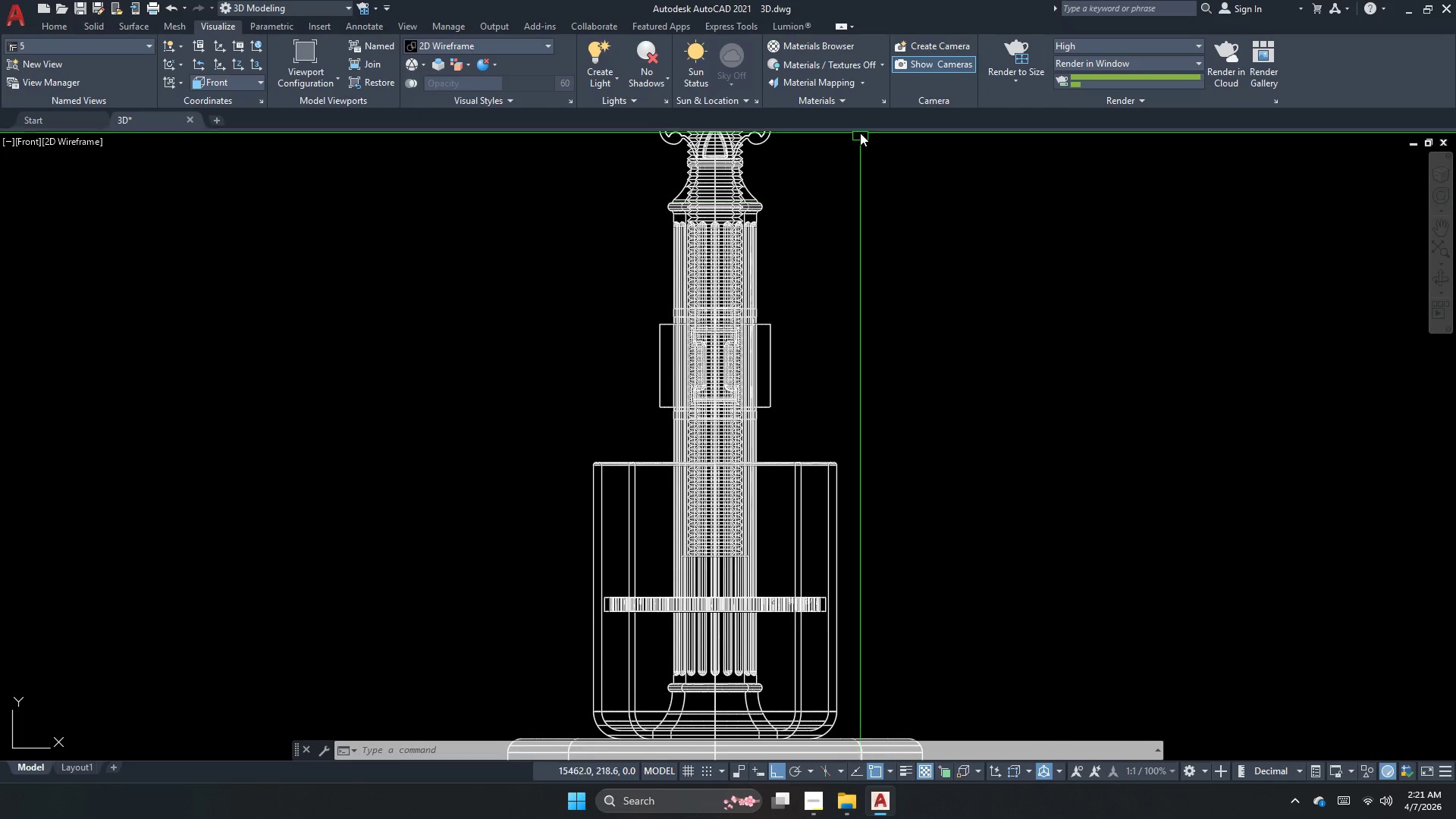 
left_click([1025, 47])
 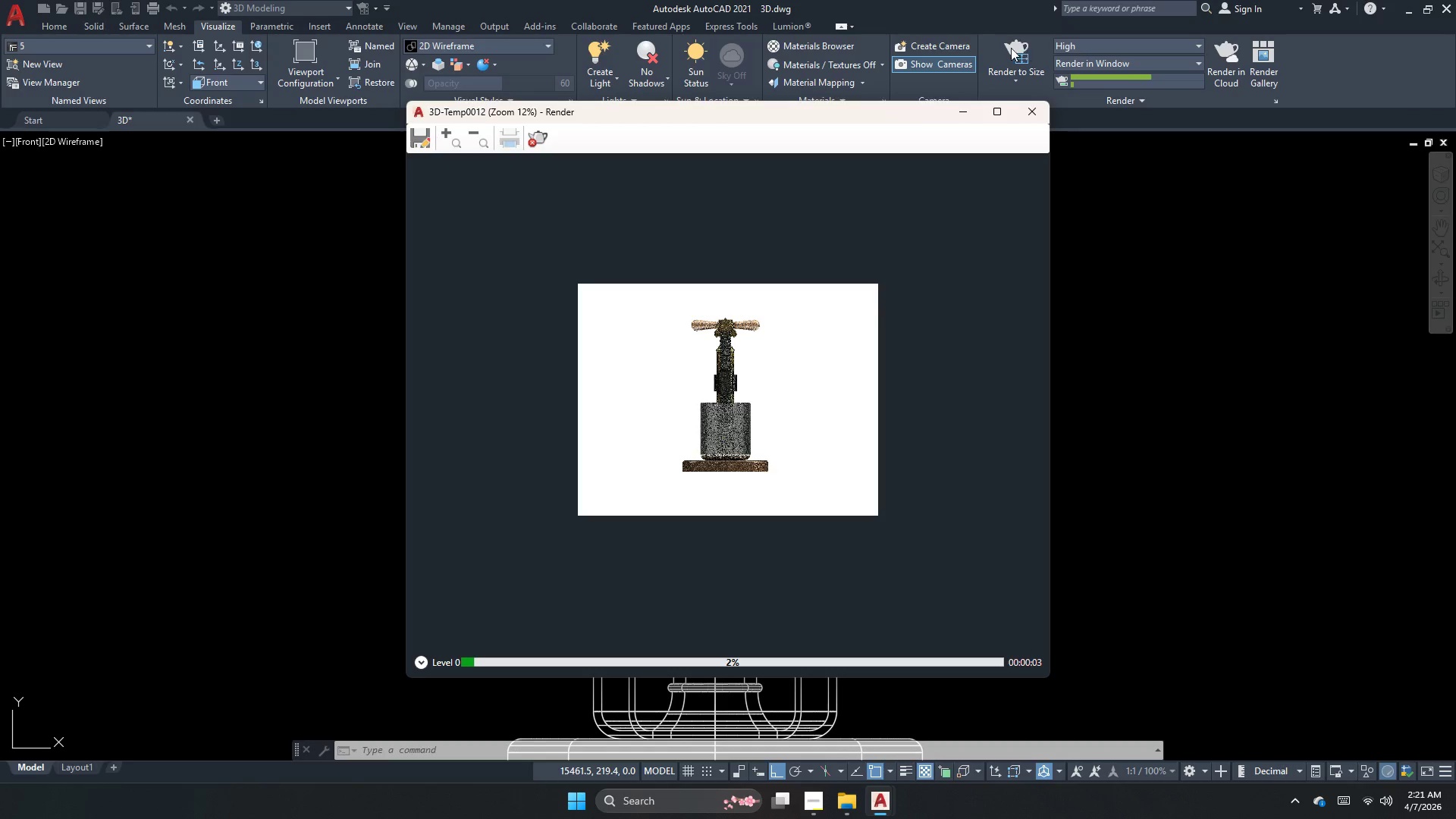 
left_click([529, 139])
 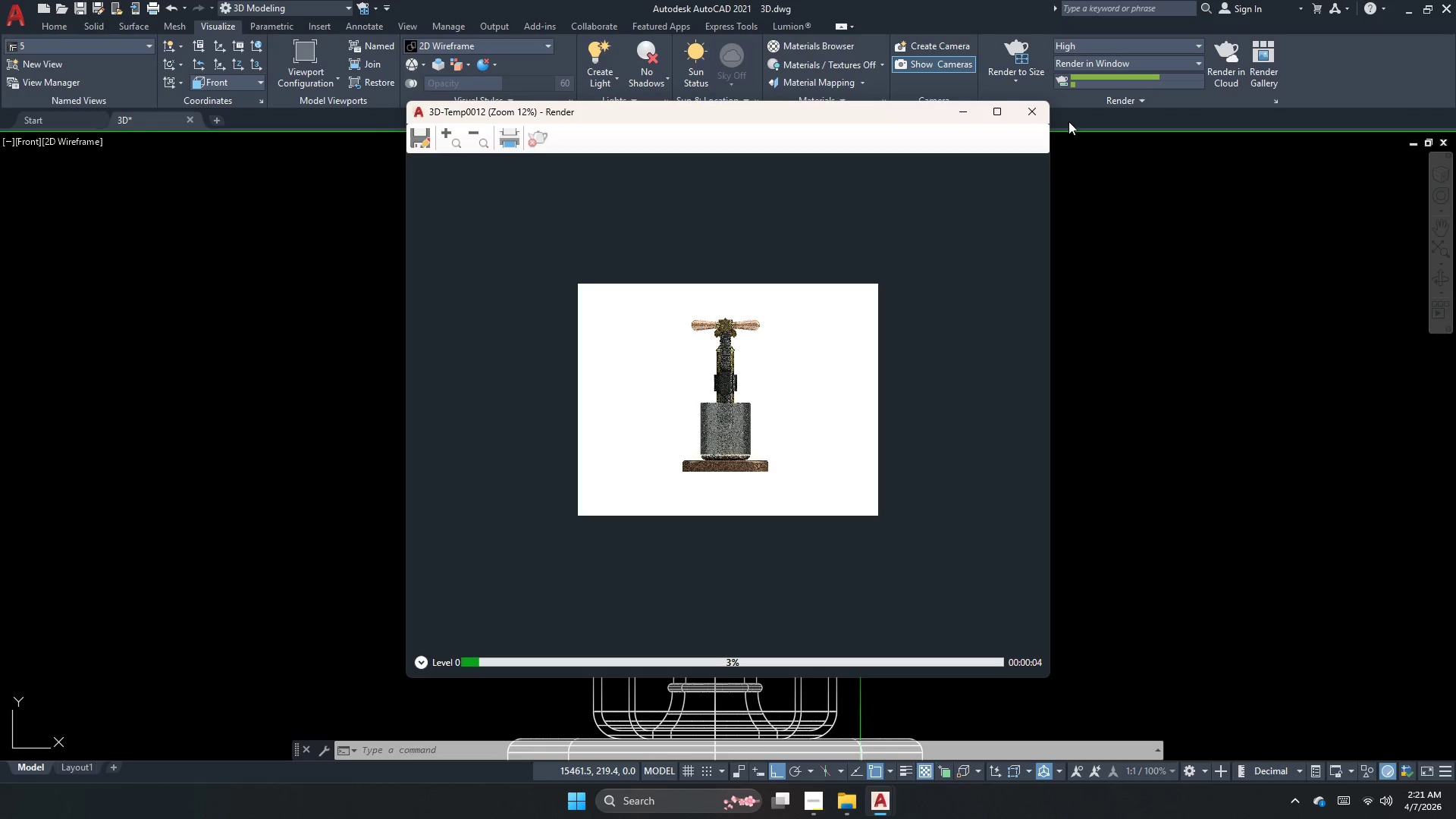 
left_click([1037, 121])
 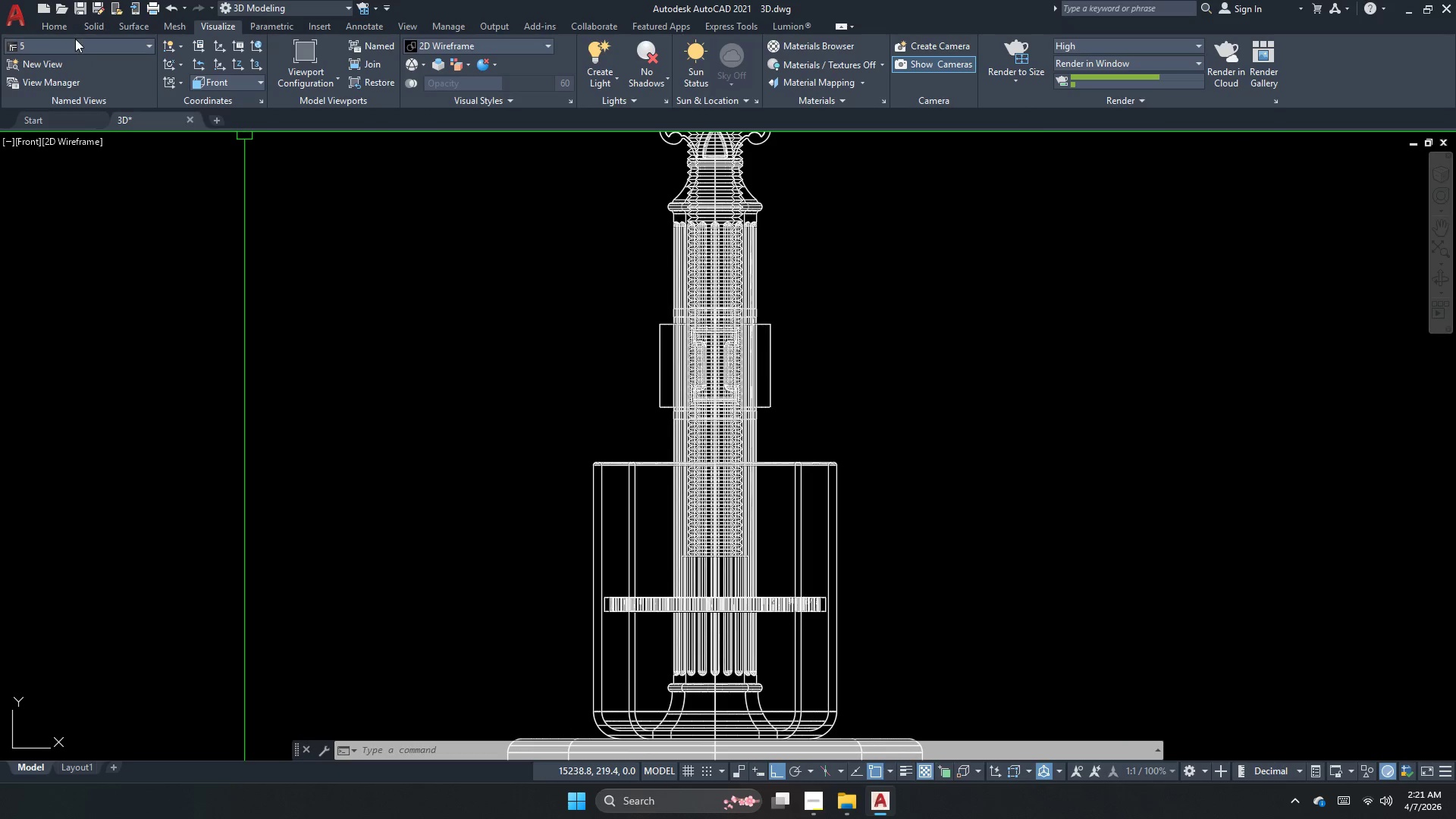 
left_click([50, 64])
 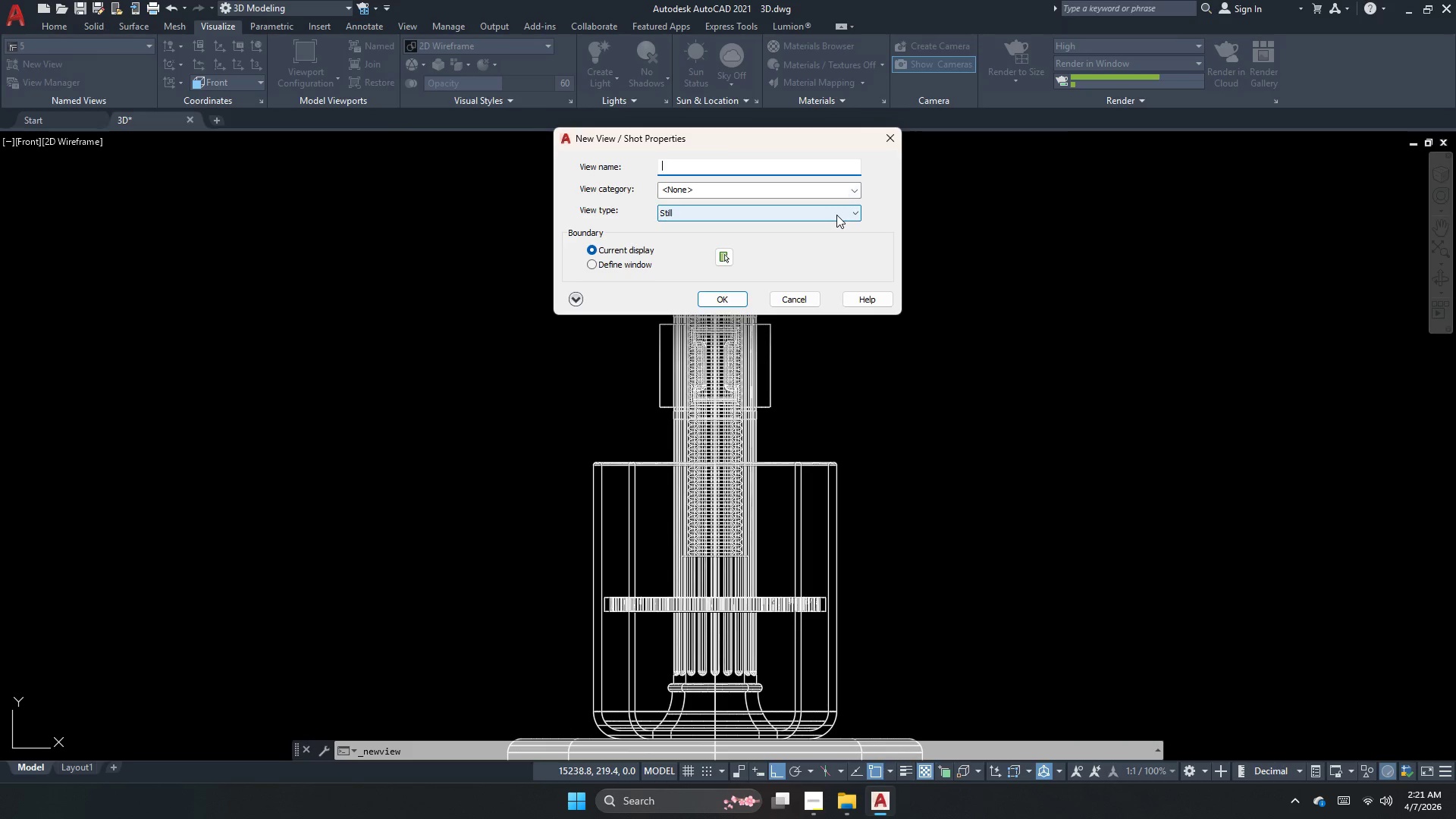 
key(Numpad6)
 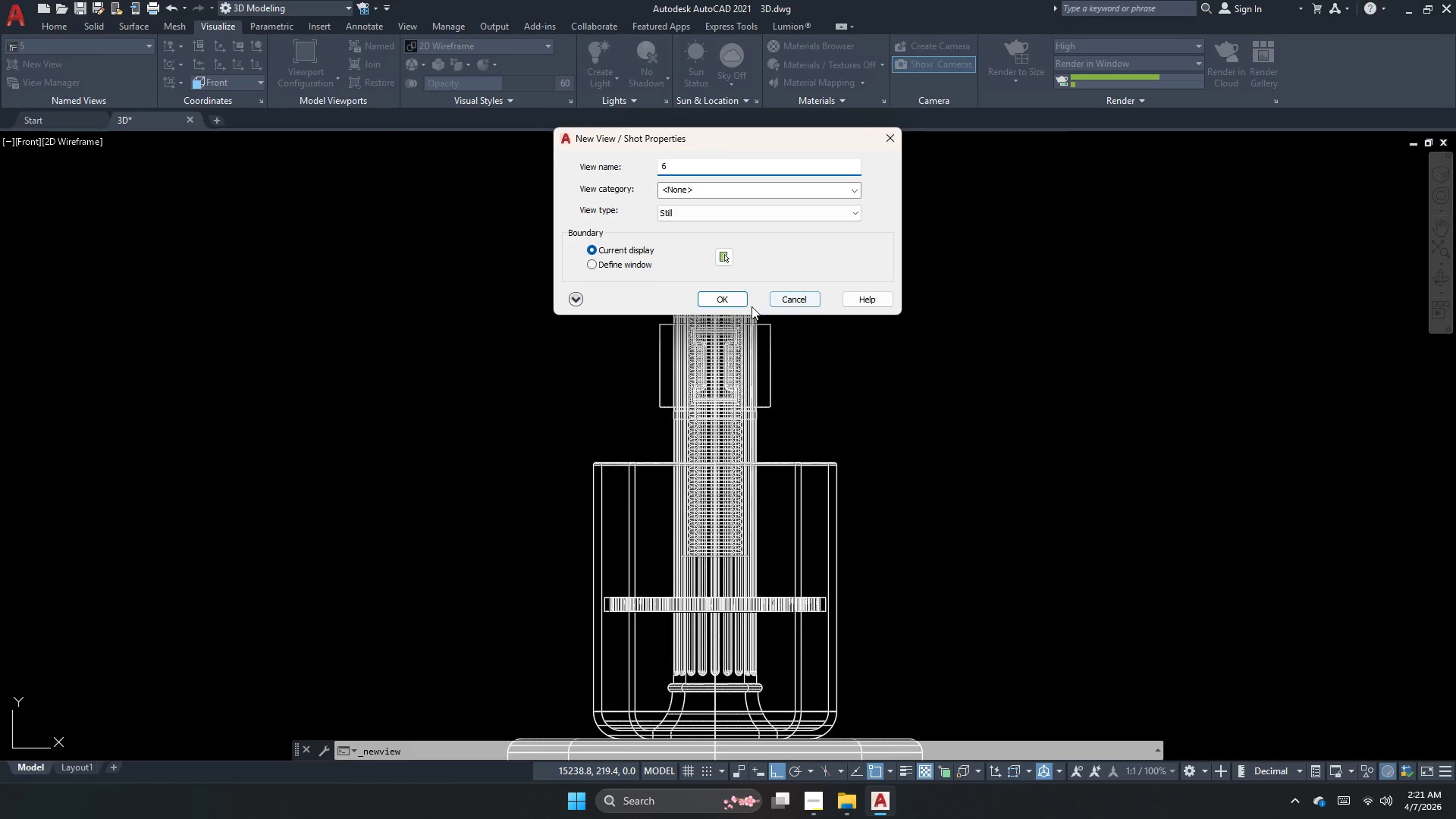 
left_click([737, 306])
 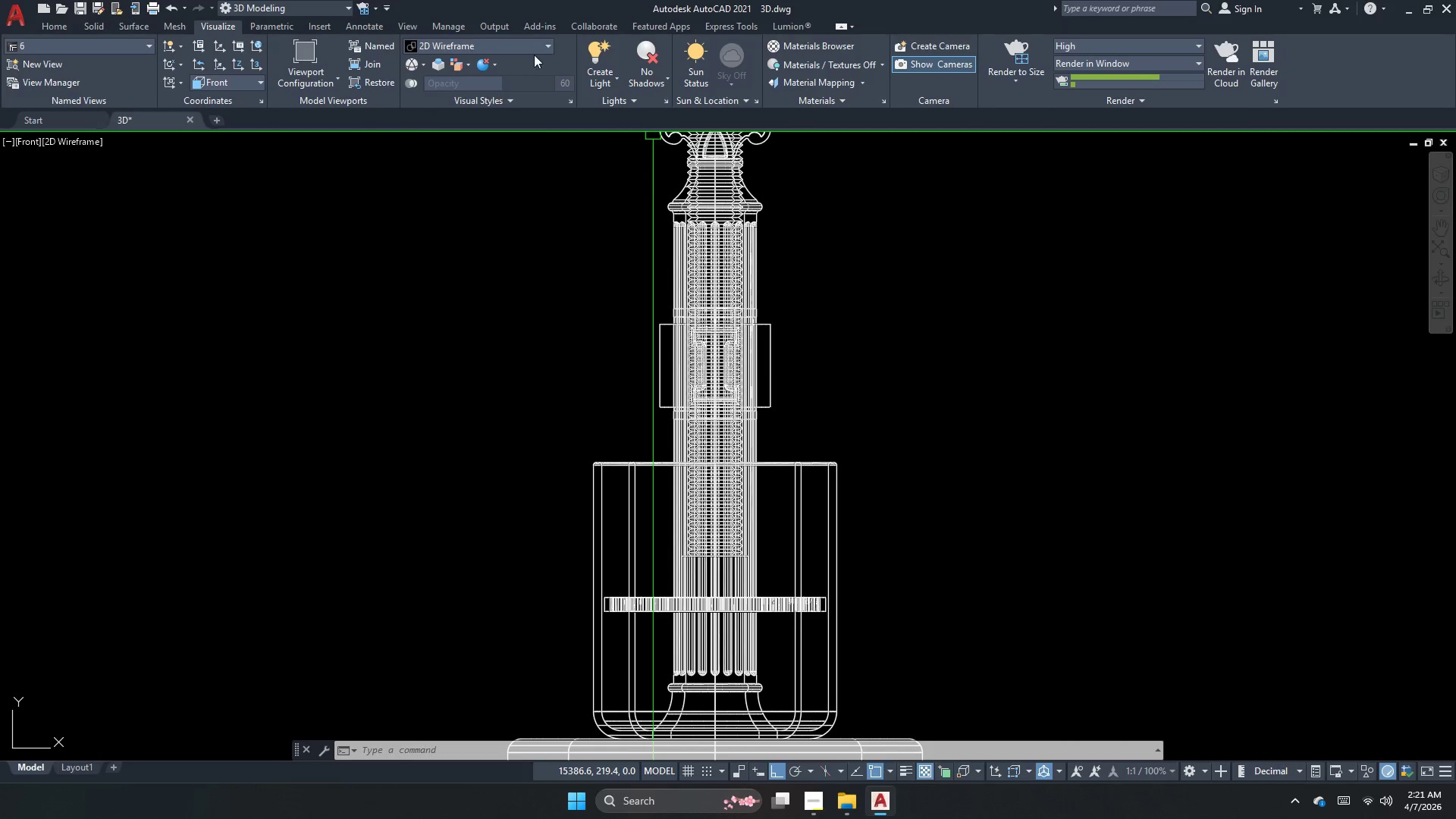 
left_click([623, 84])
 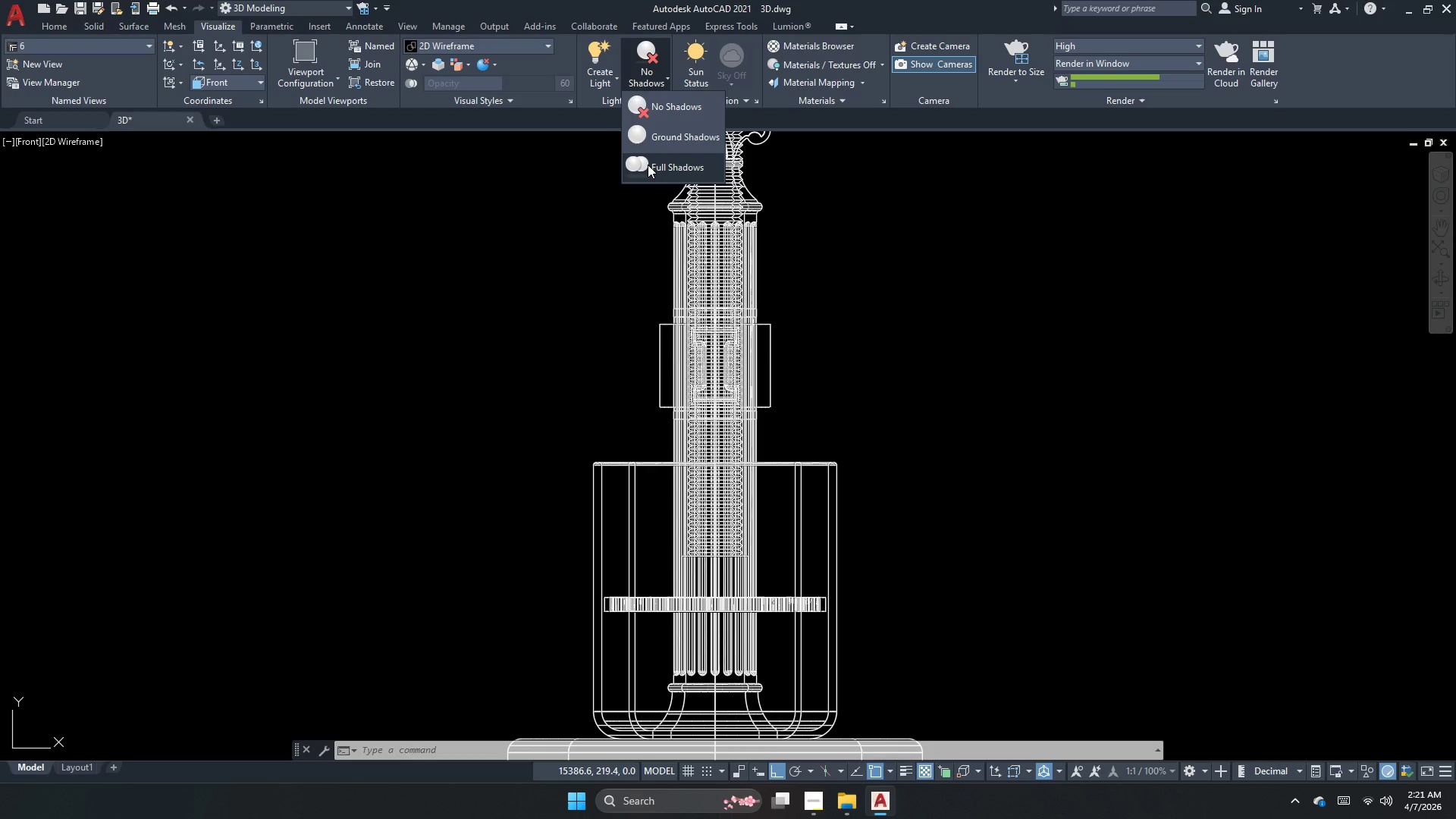 
left_click([648, 165])
 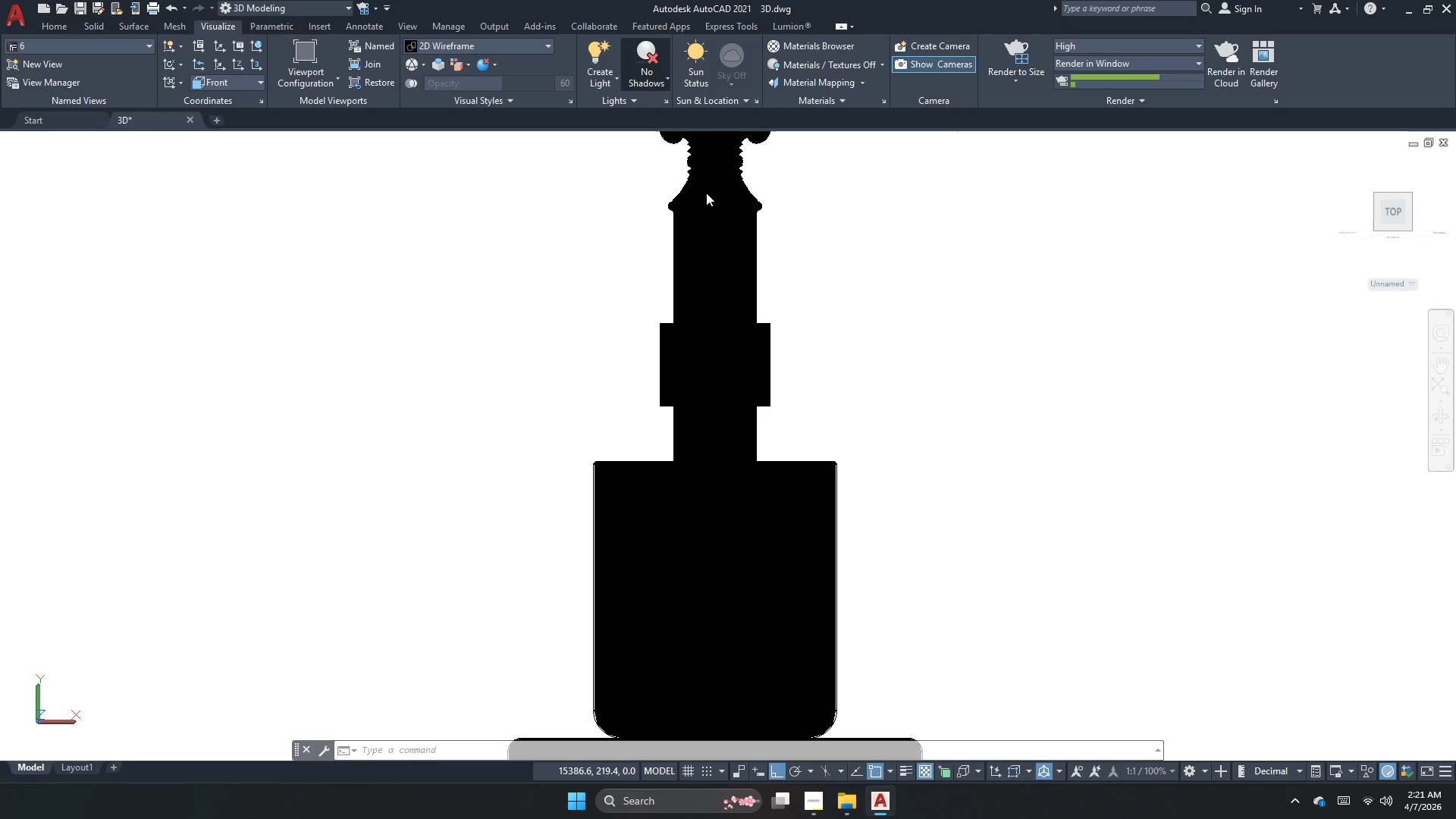 
mouse_move([963, 66])
 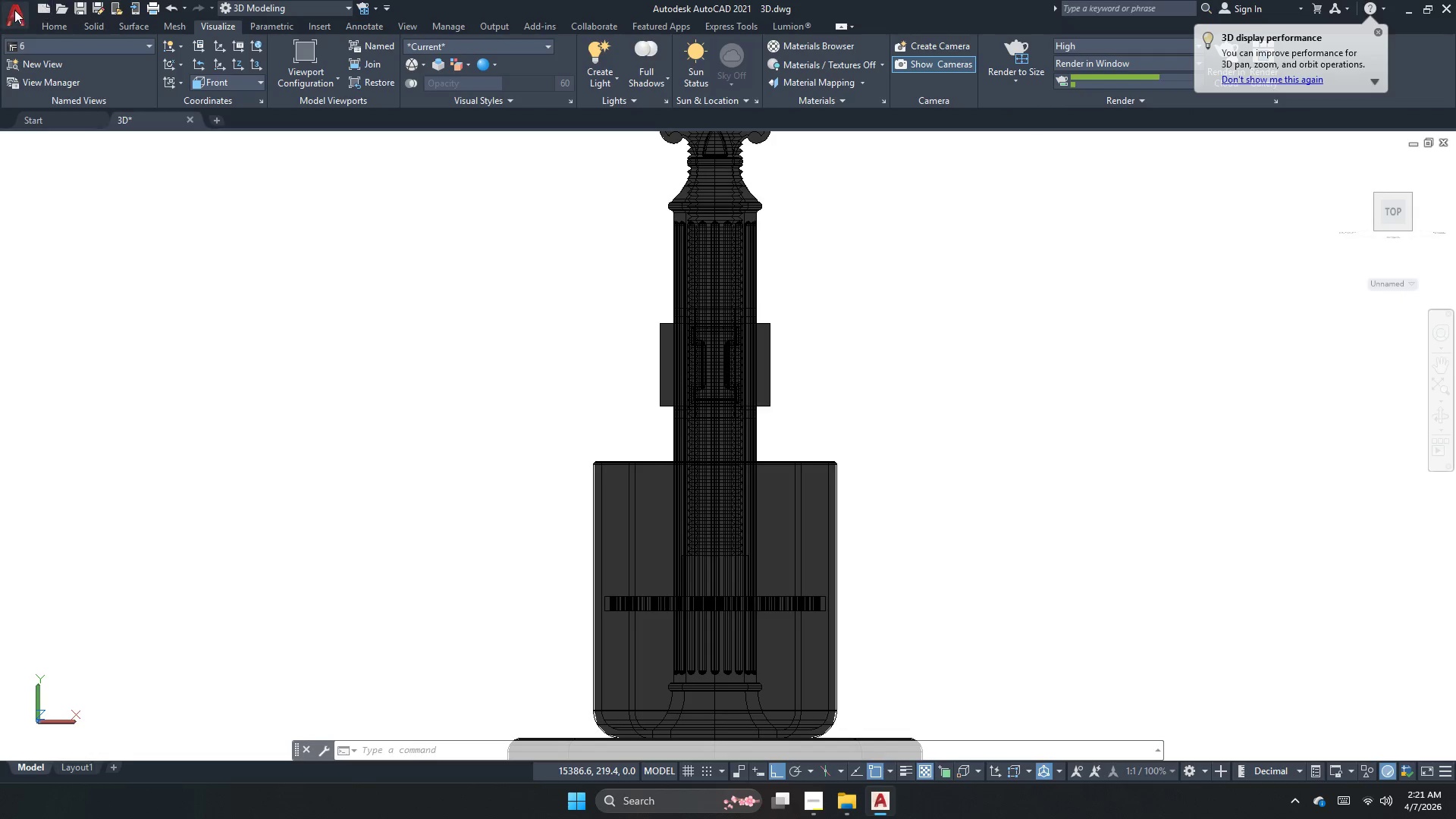 
left_click_drag(start_coordinate=[5, 14], to_coordinate=[52, 161])
 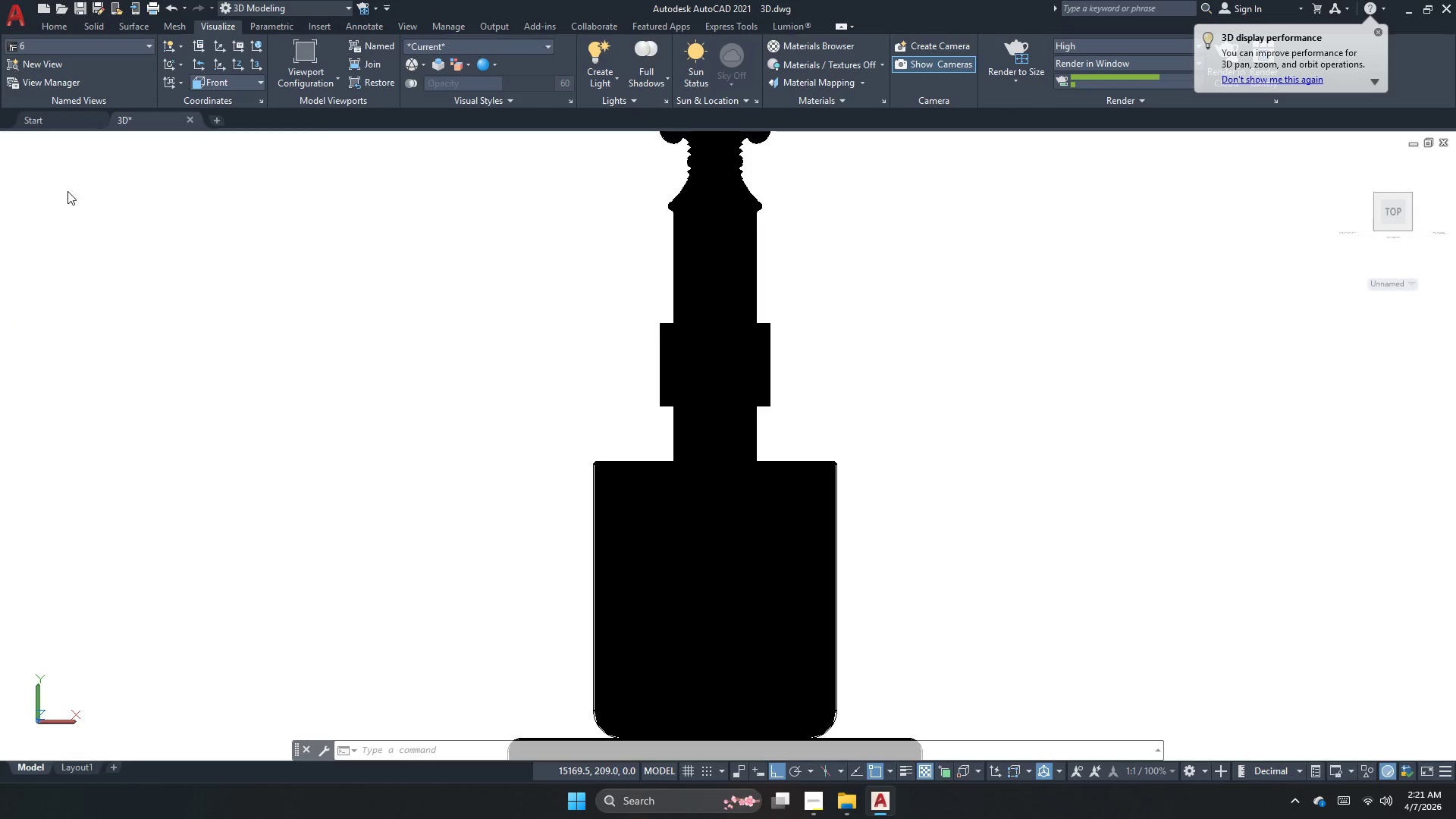 
left_click([52, 161])
 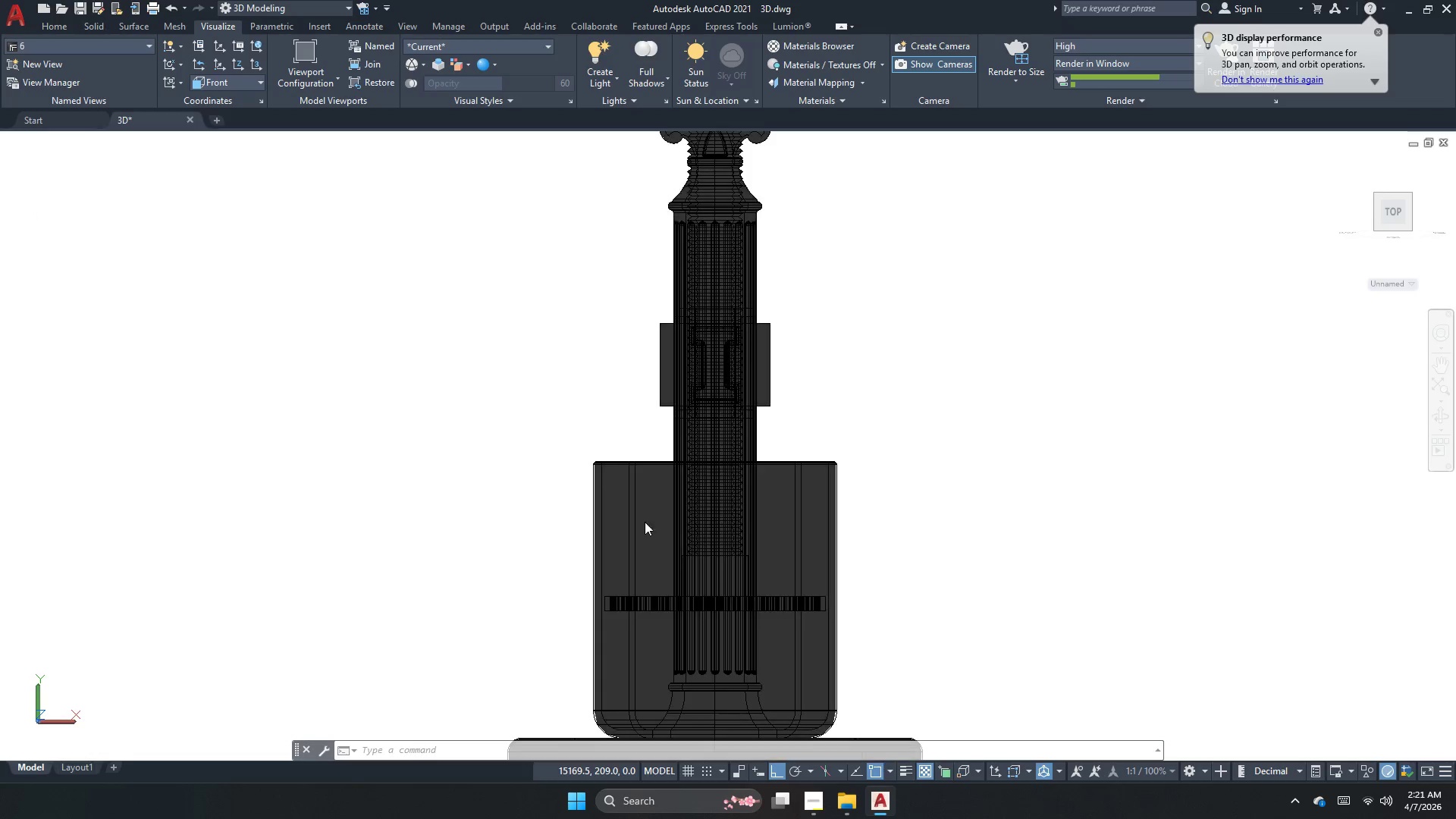 
wait(11.0)
 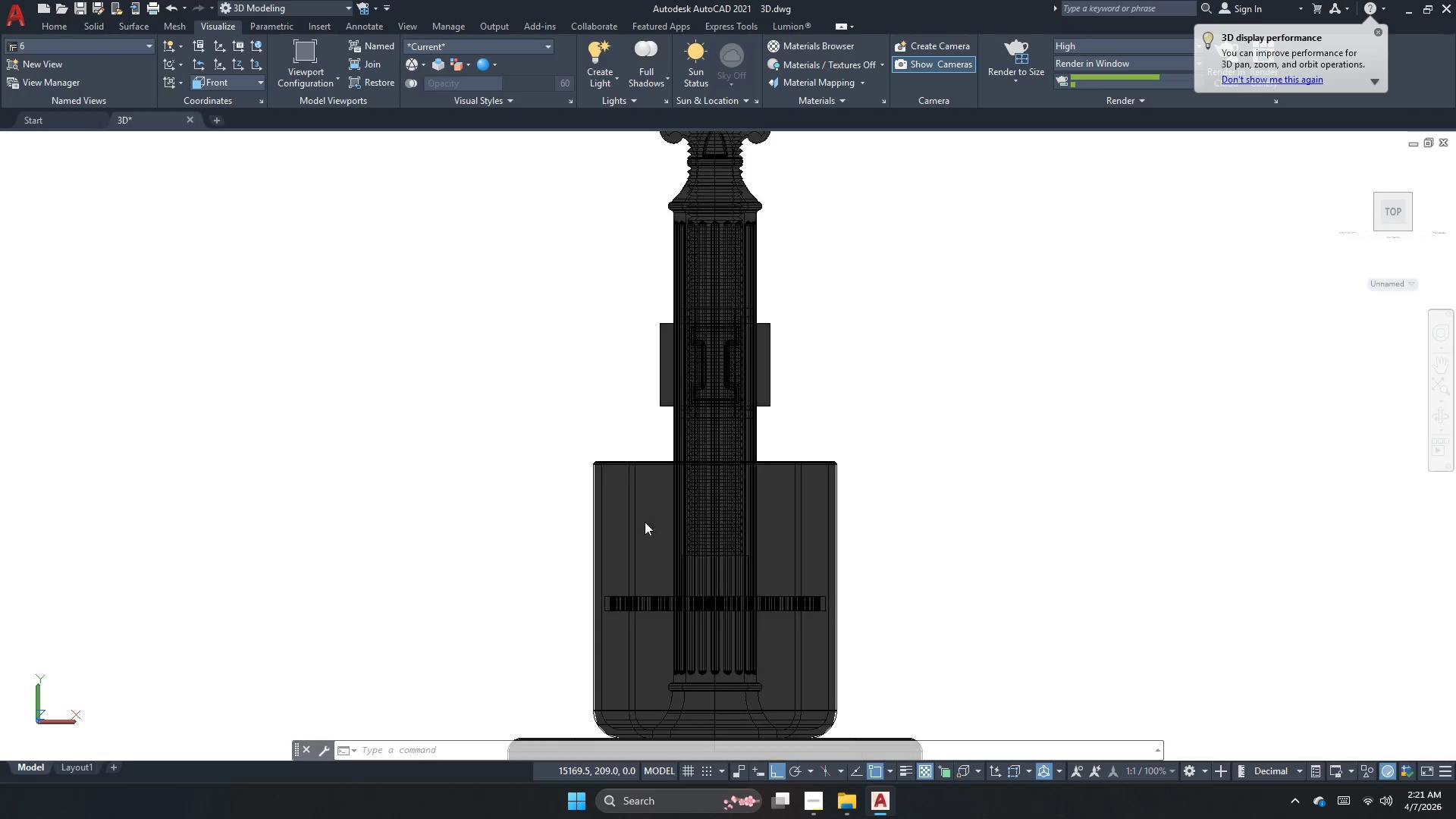 
left_click([1015, 80])
 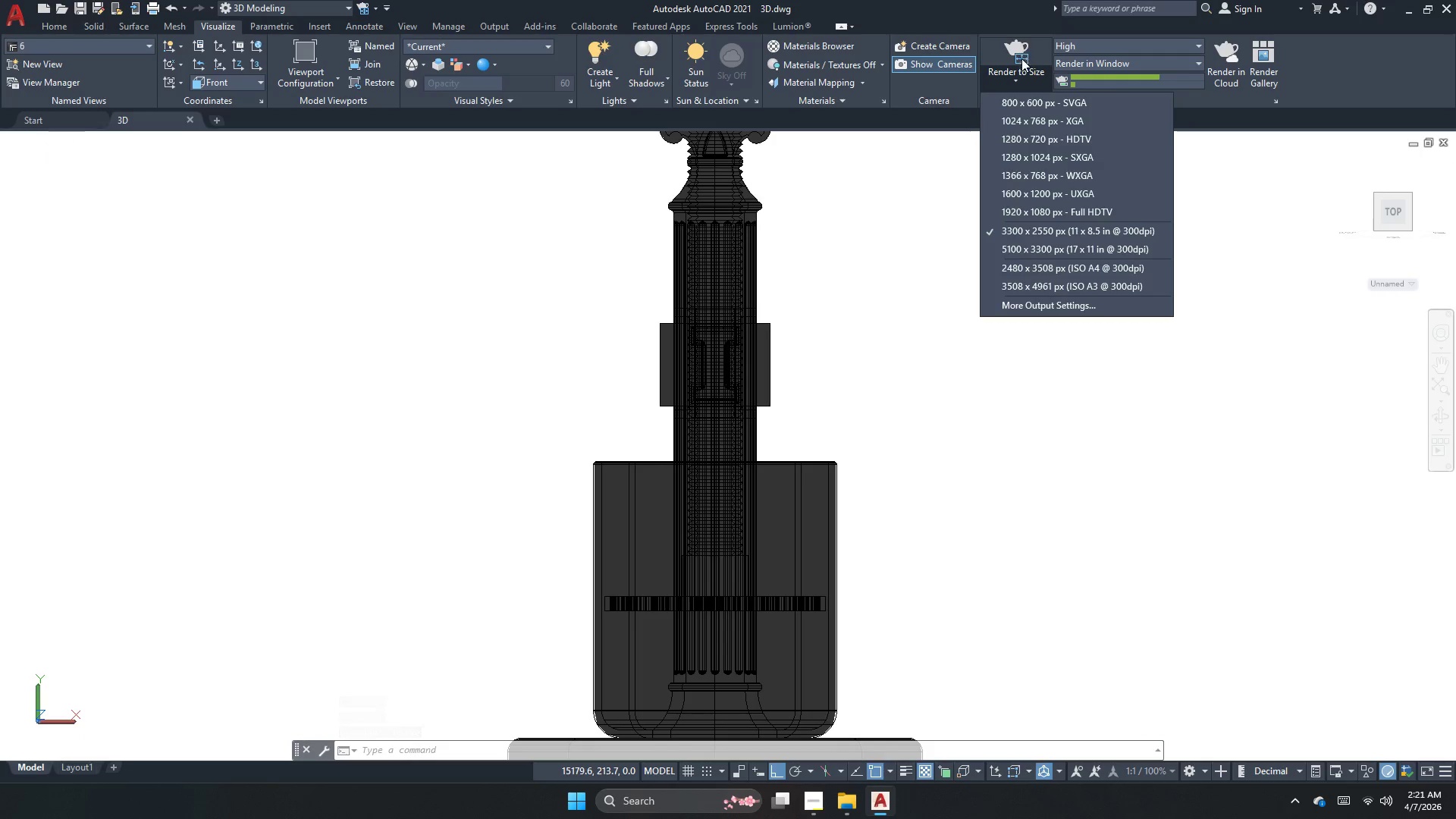 
left_click([1021, 58])
 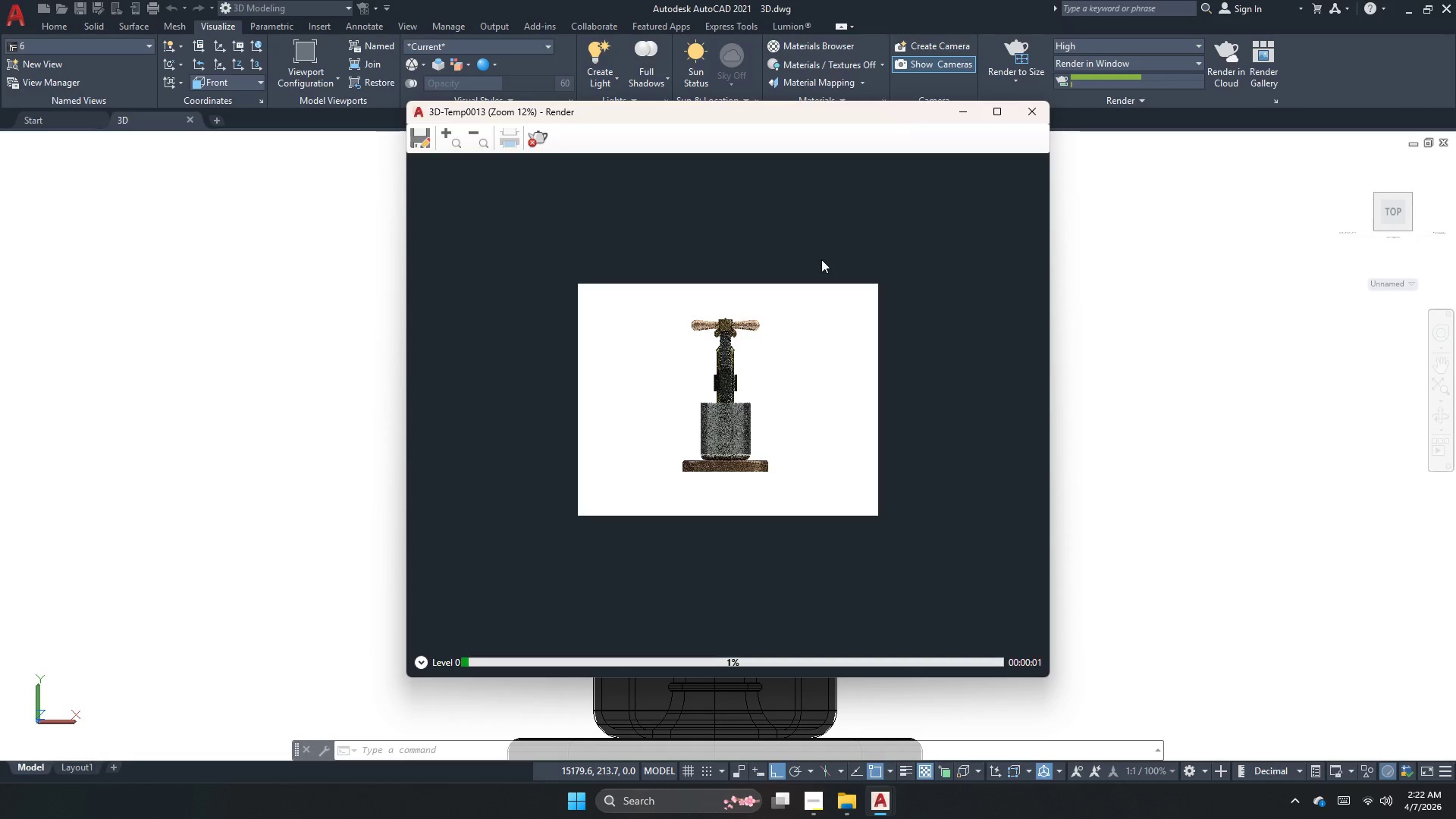 
scroll: coordinate [669, 329], scroll_direction: up, amount: 3.0
 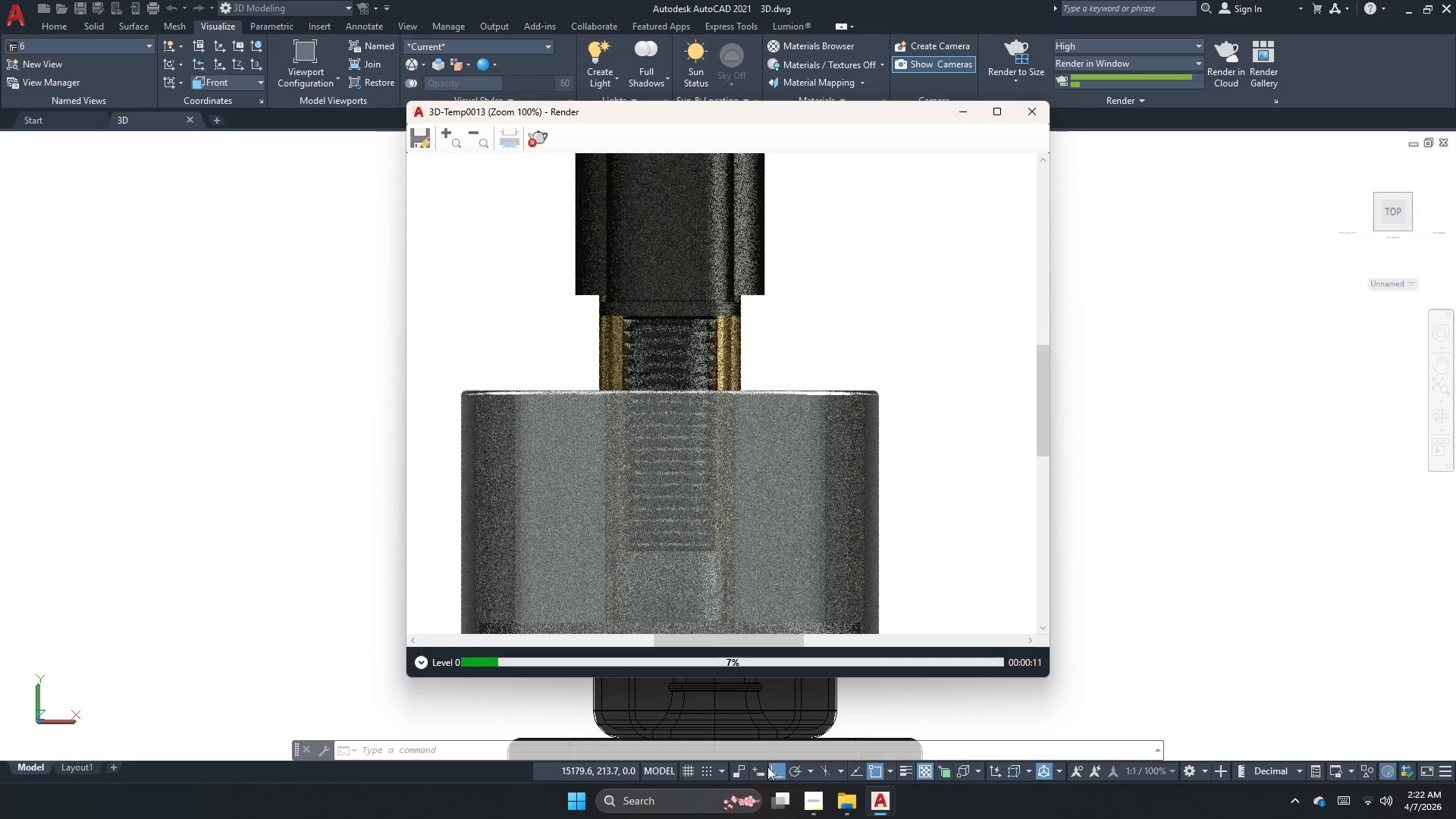 
left_click([855, 813])
 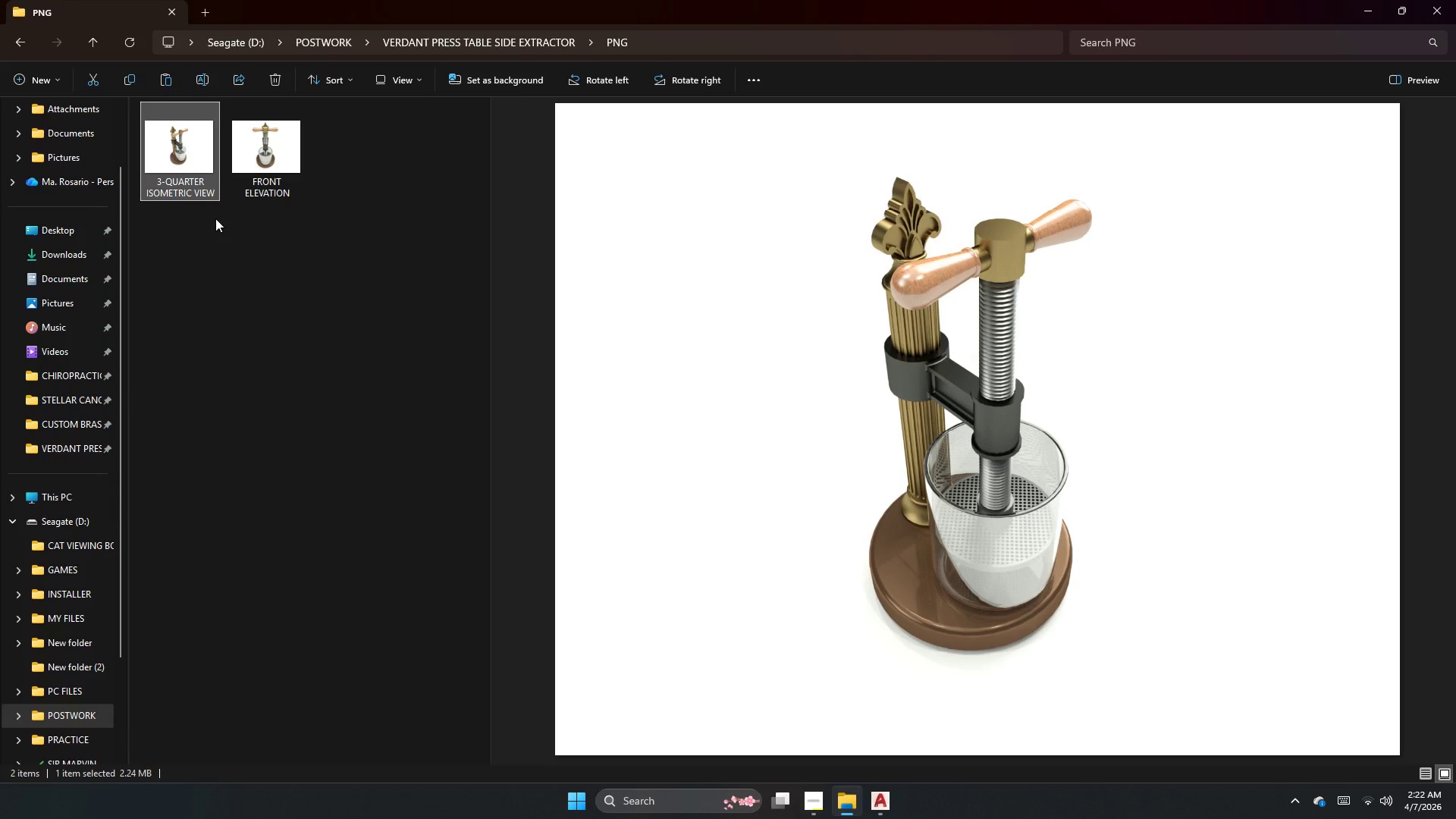 
wait(8.02)
 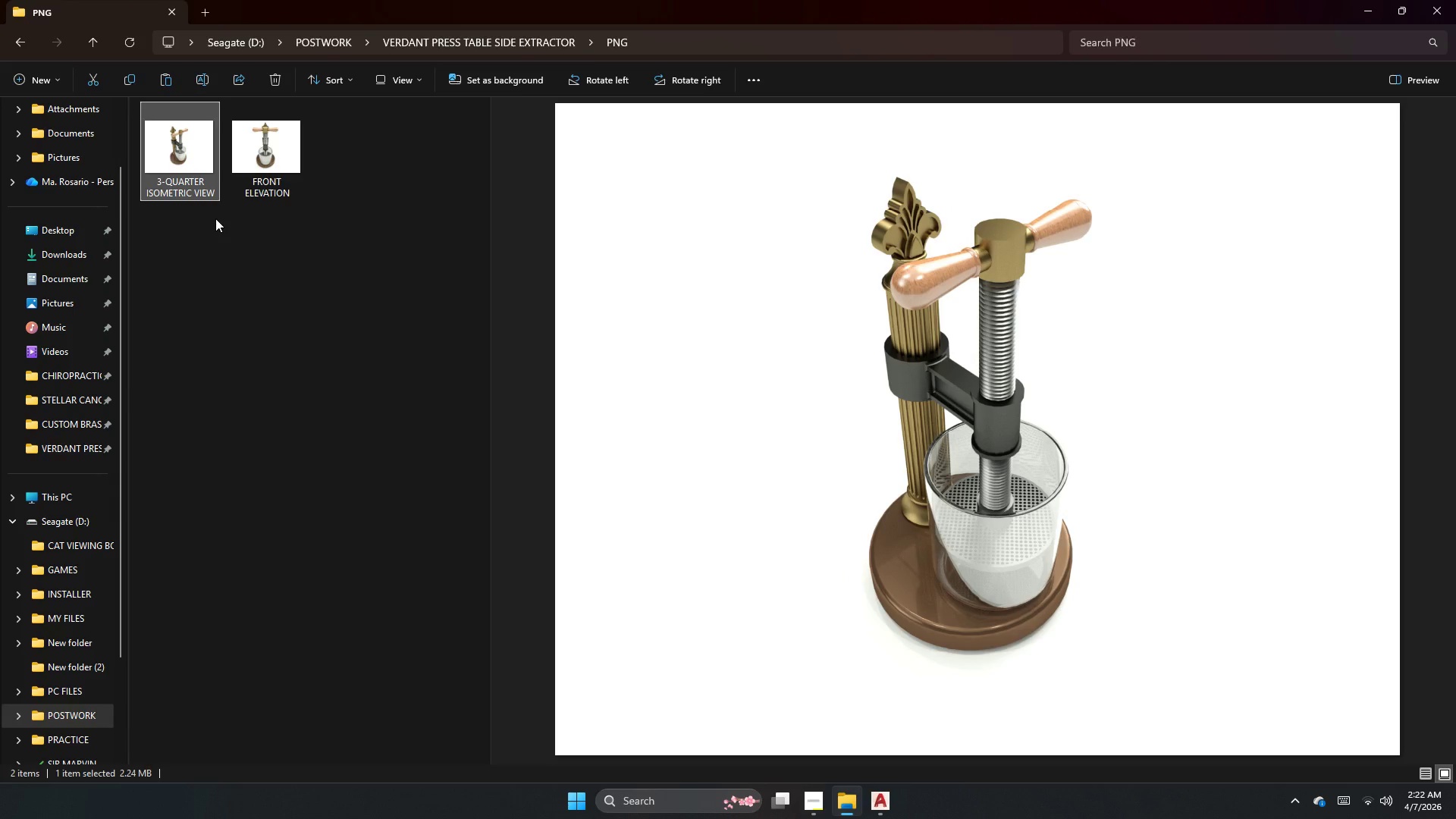 
left_click([241, 162])
 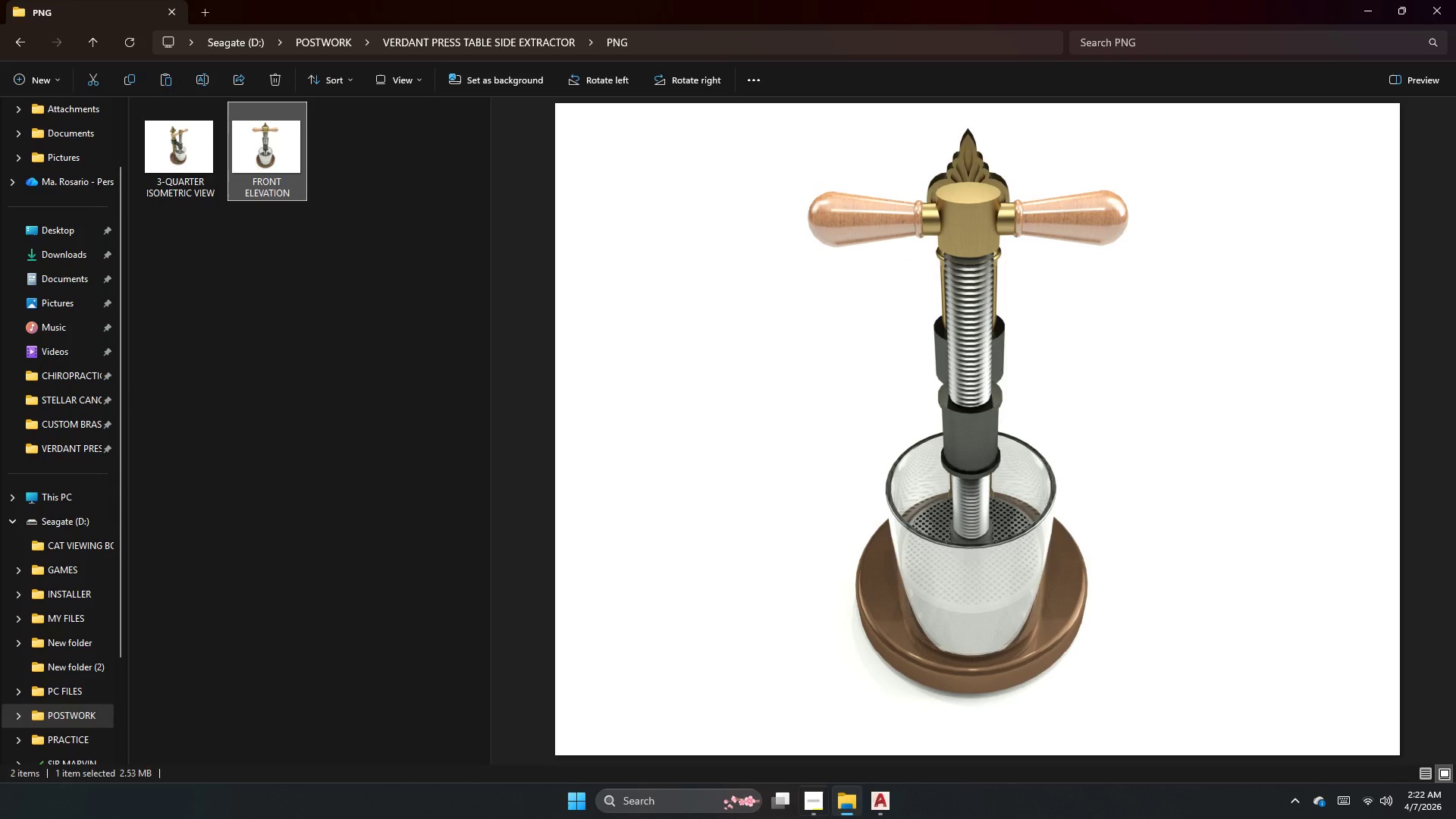 
left_click([877, 793])
 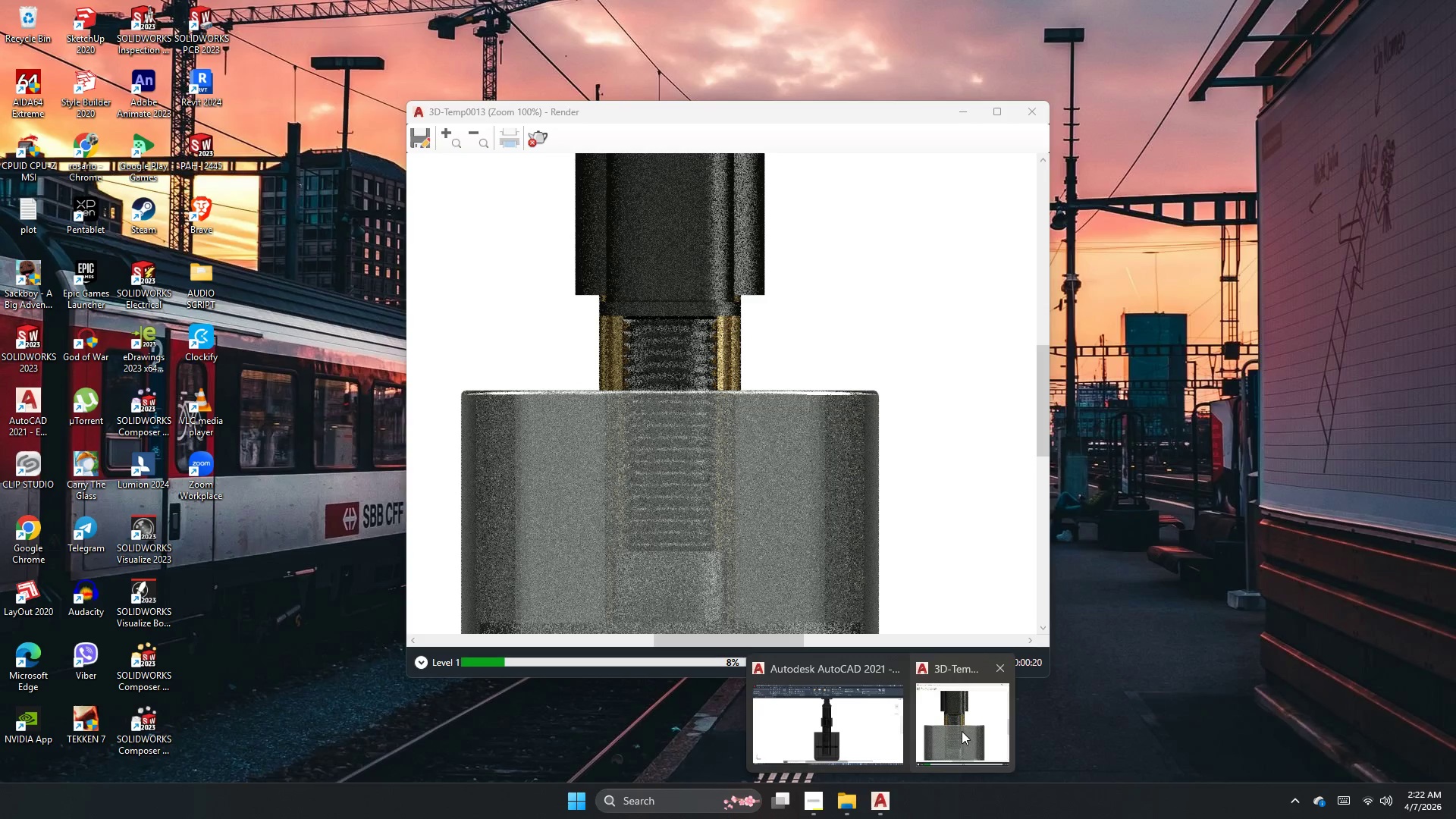 
left_click([962, 731])
 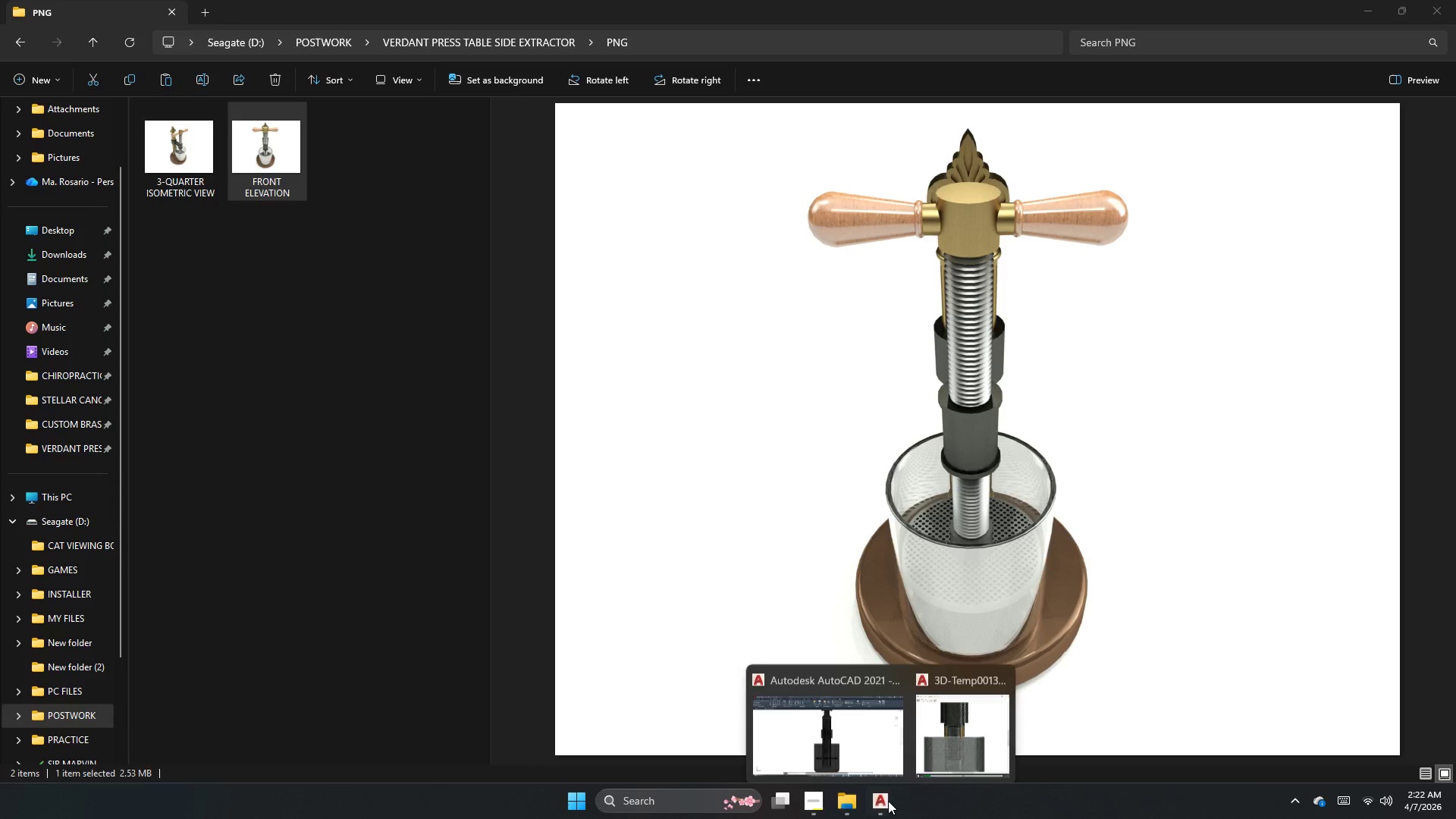 
left_click([871, 727])
 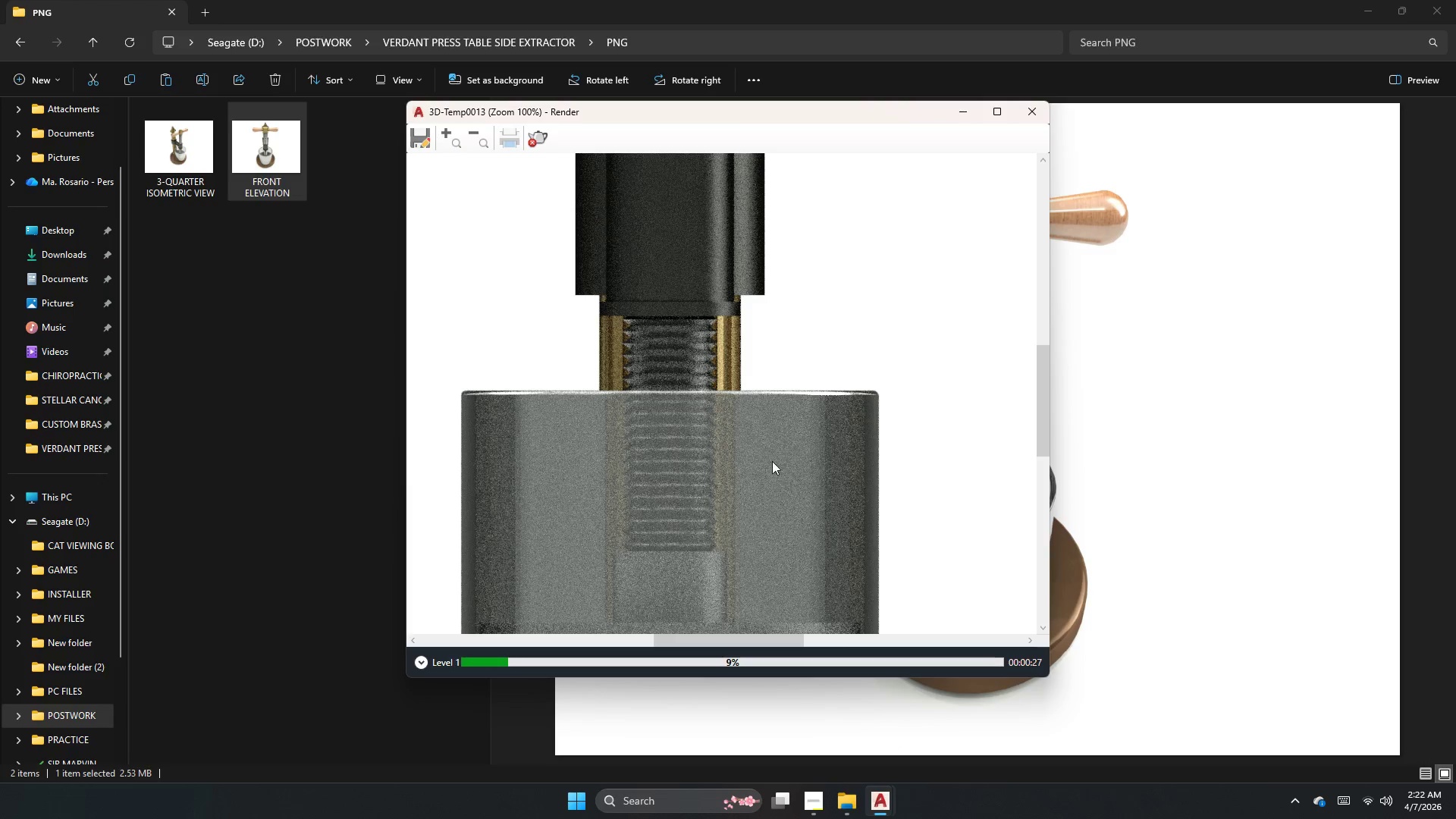 
scroll: coordinate [711, 398], scroll_direction: down, amount: 1.0
 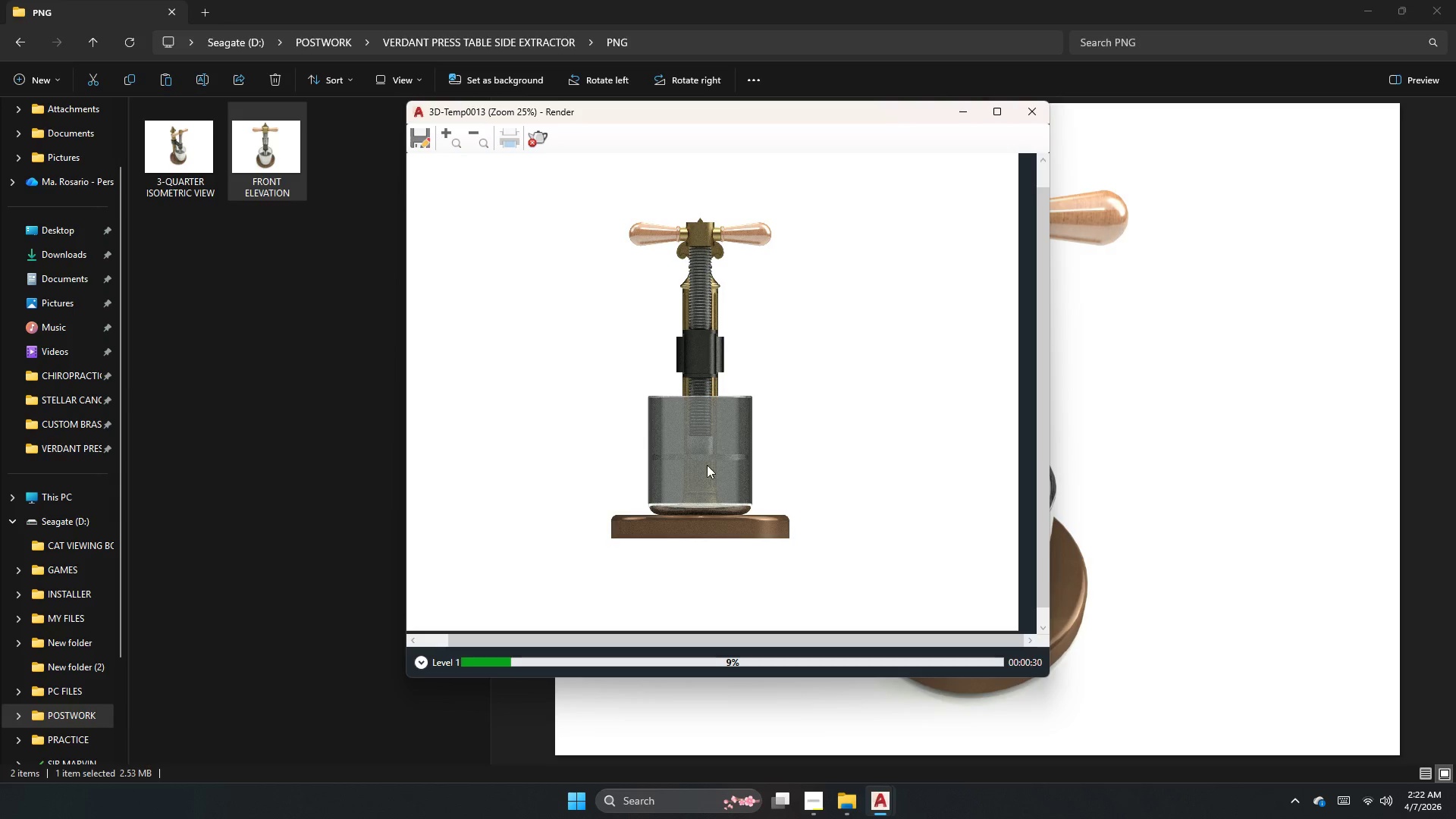 
scroll: coordinate [707, 466], scroll_direction: up, amount: 1.0
 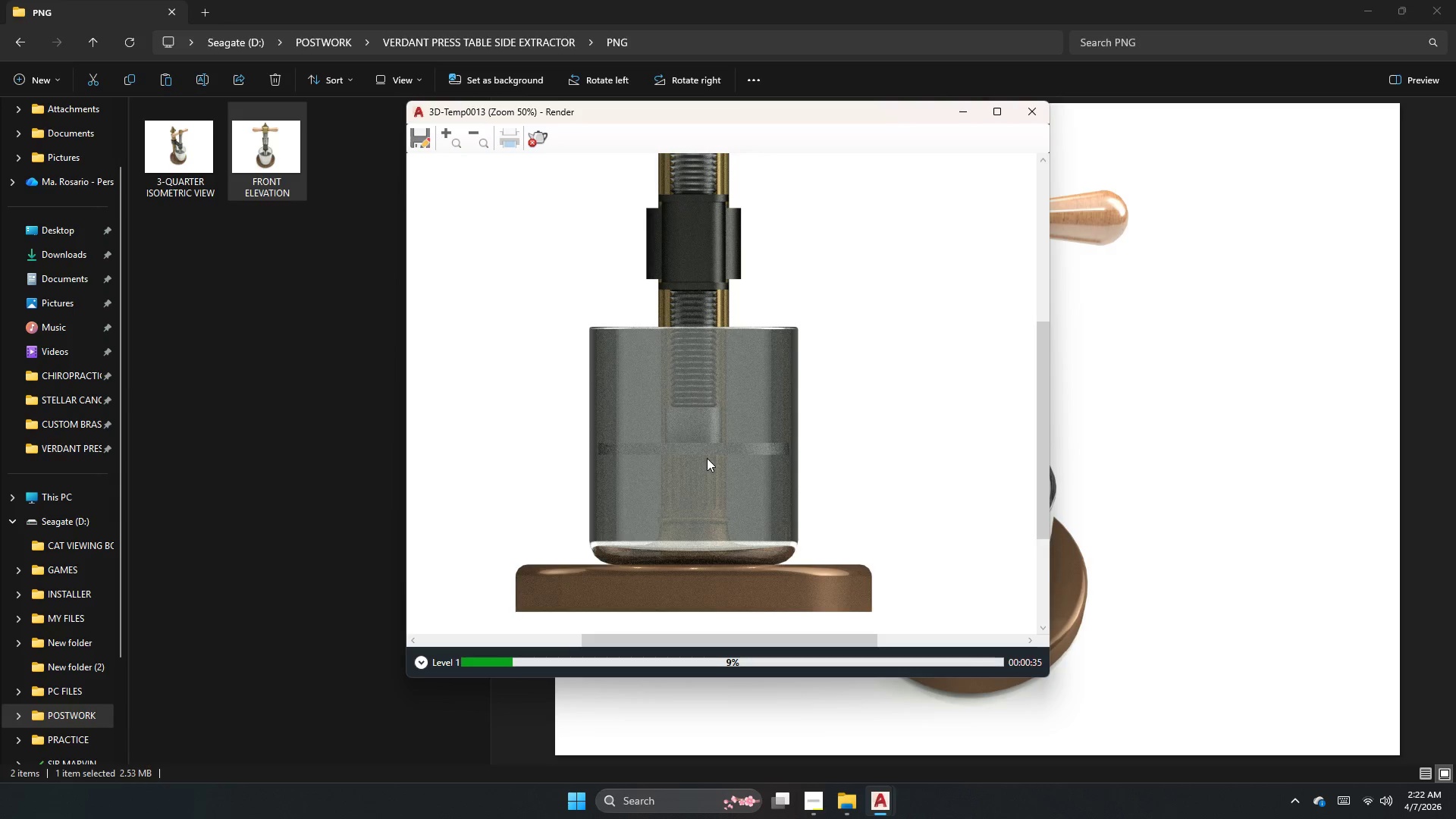 
scroll: coordinate [707, 446], scroll_direction: down, amount: 2.0
 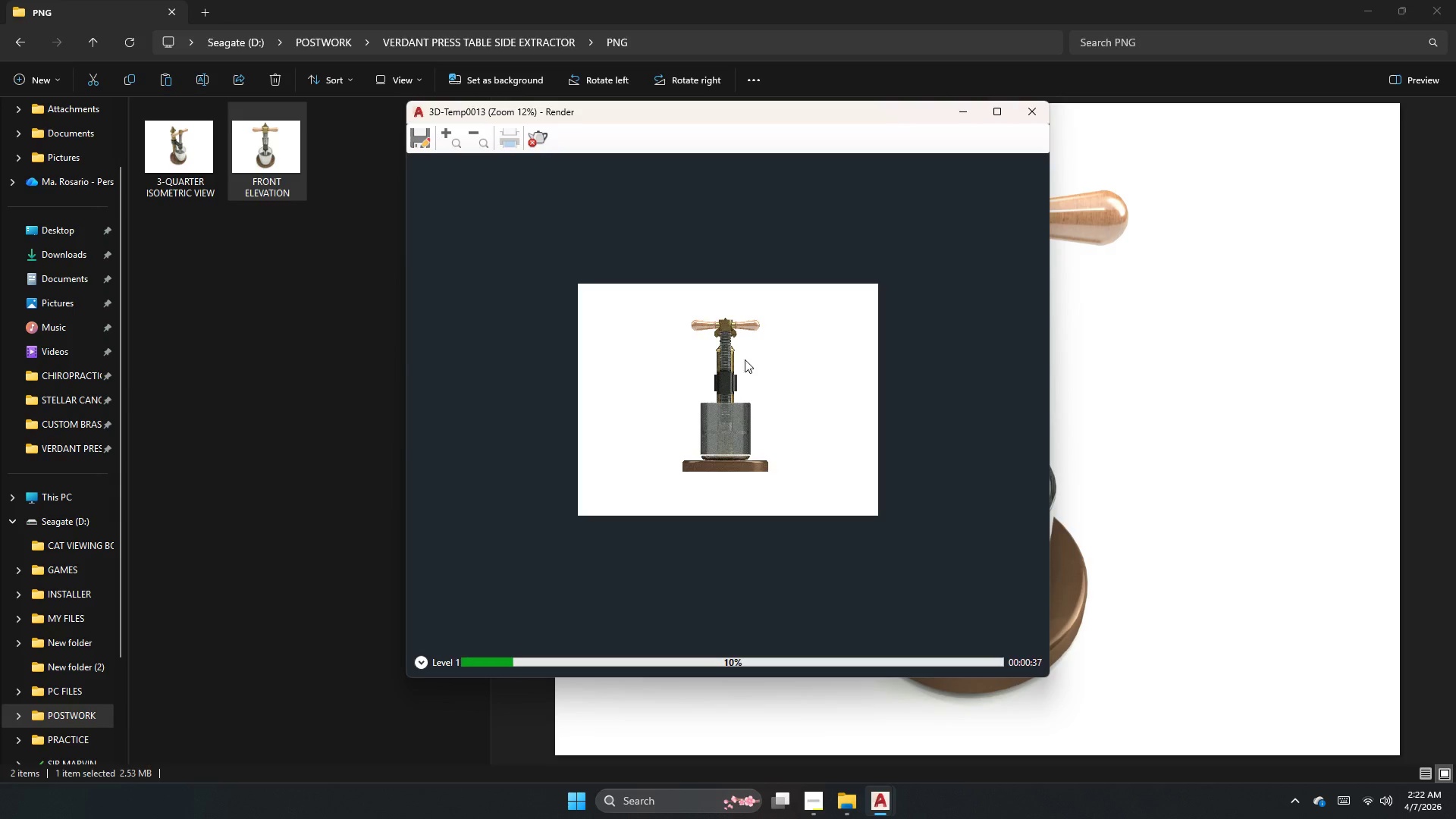 
scroll: coordinate [745, 373], scroll_direction: up, amount: 2.0
 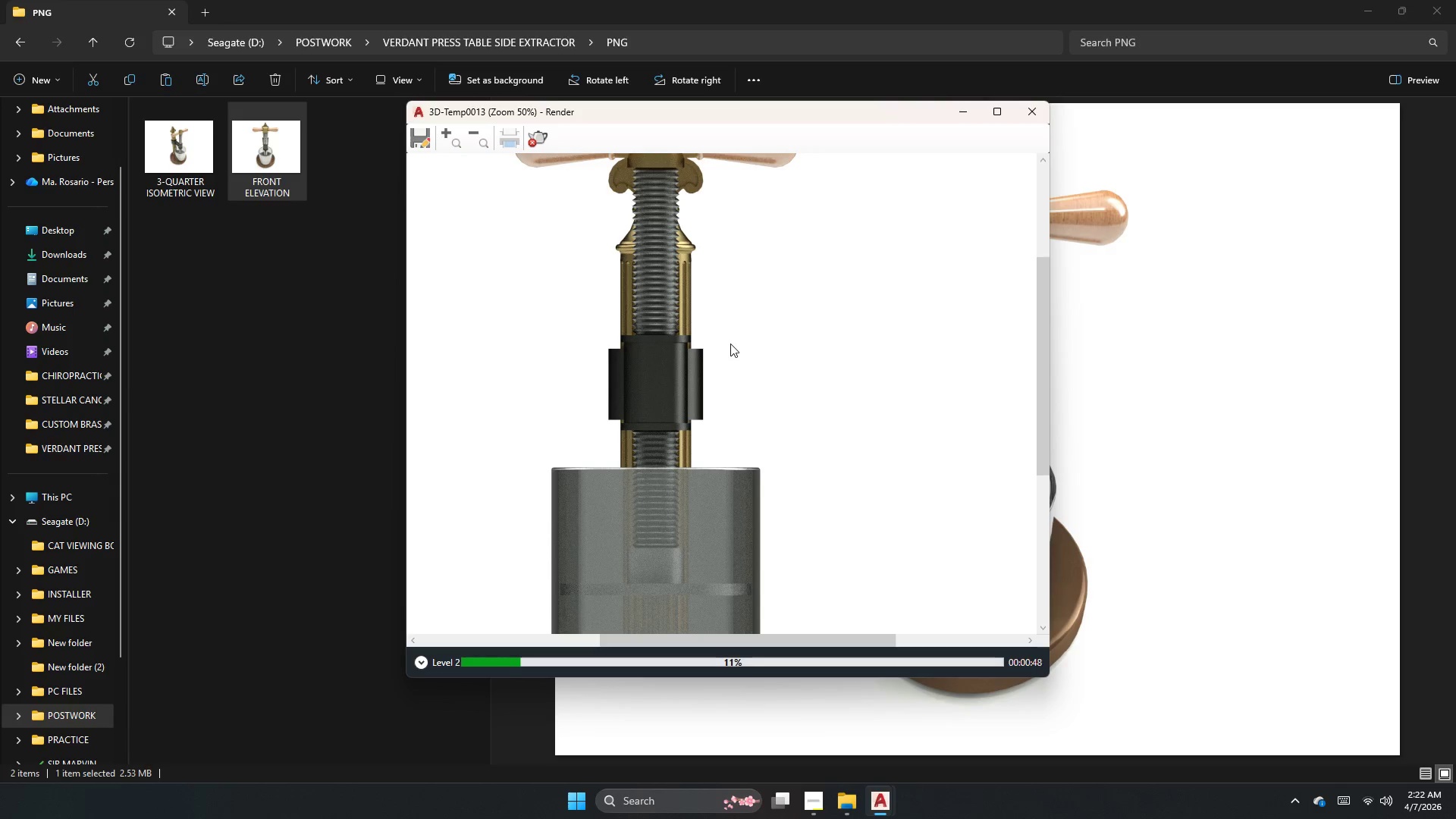 
wait(14.9)
 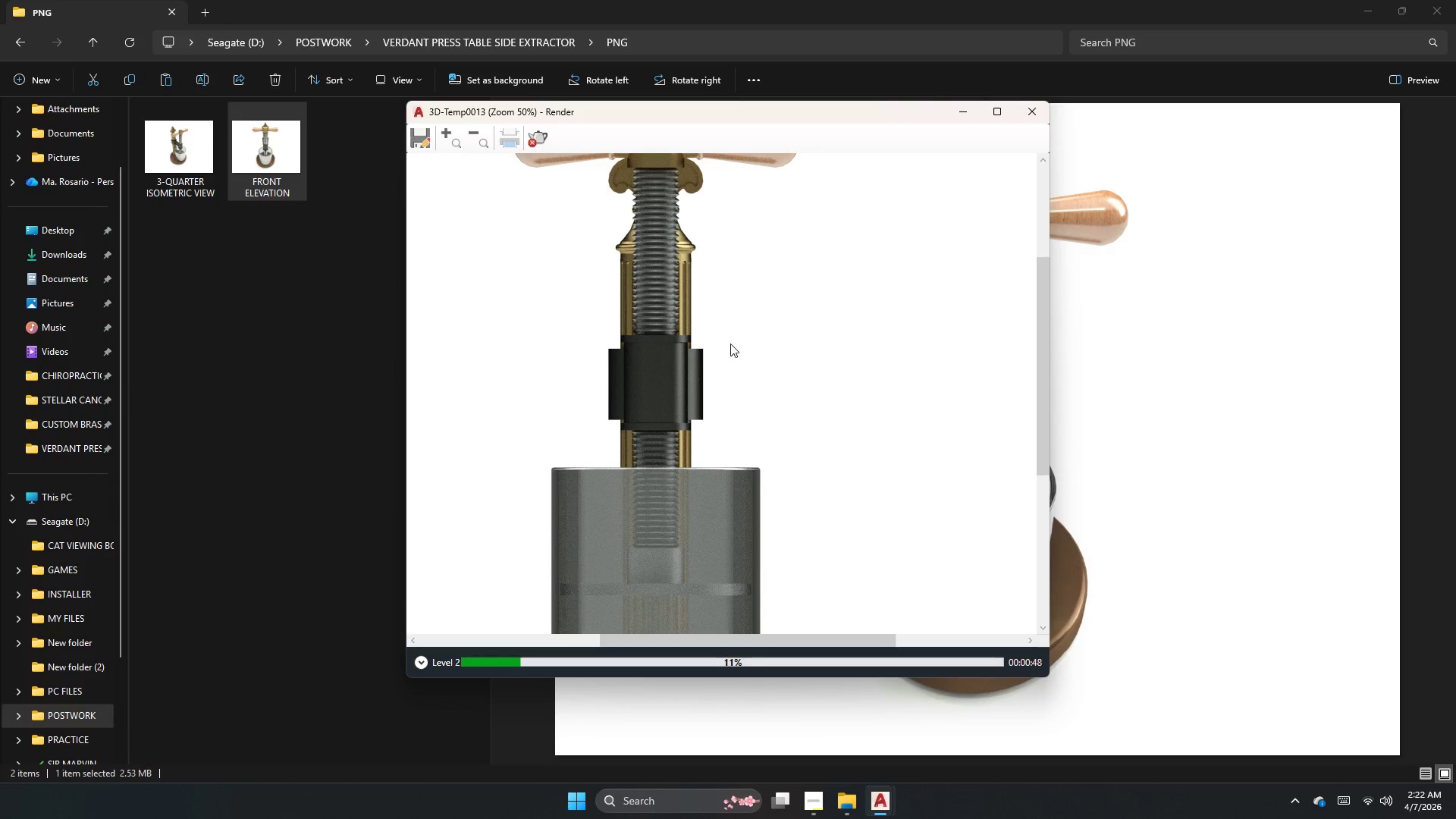 
mouse_move([1454, 818])
 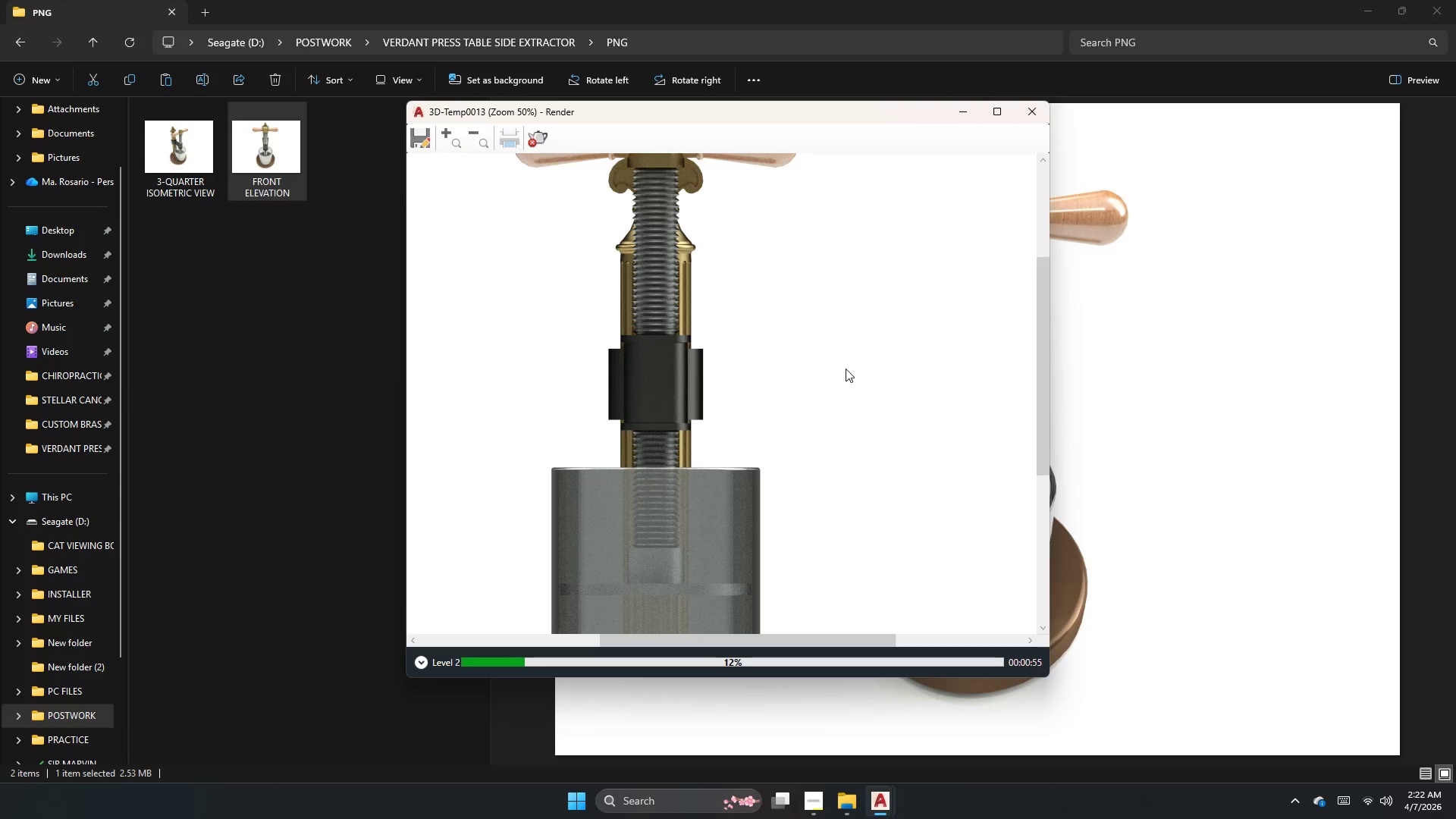 
scroll: coordinate [846, 359], scroll_direction: down, amount: 1.0
 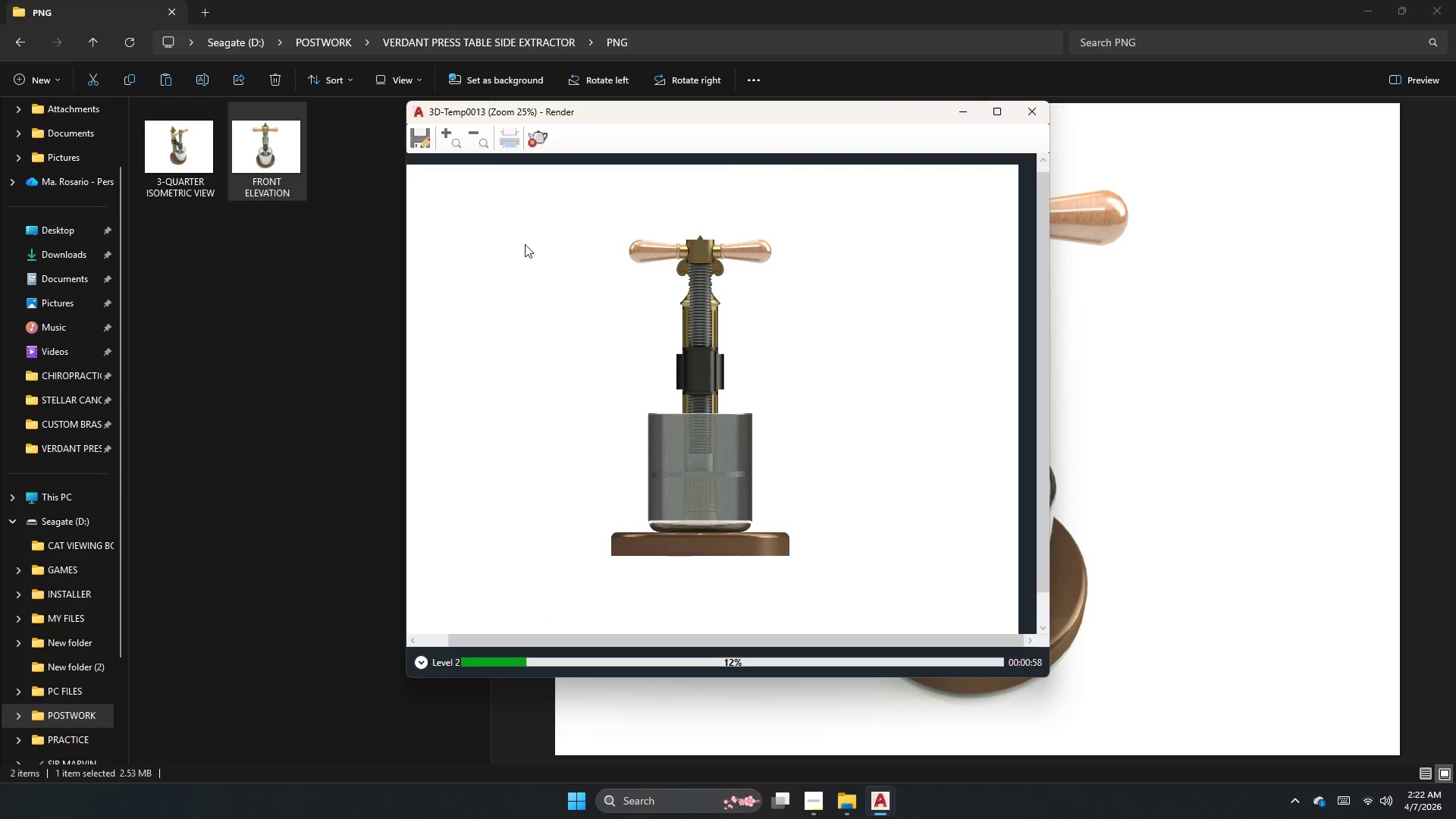 
left_click([187, 166])
 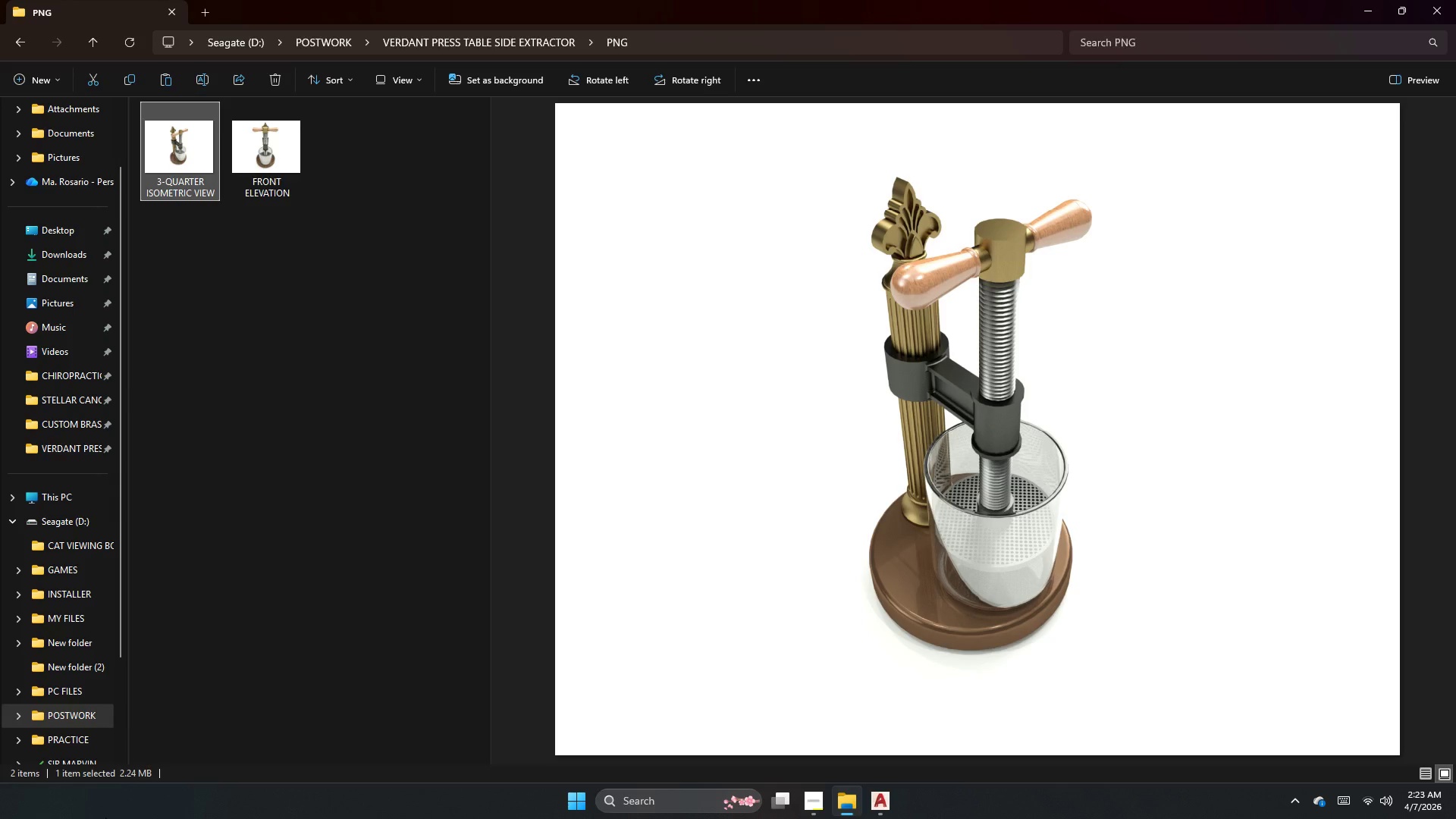 
wait(12.3)
 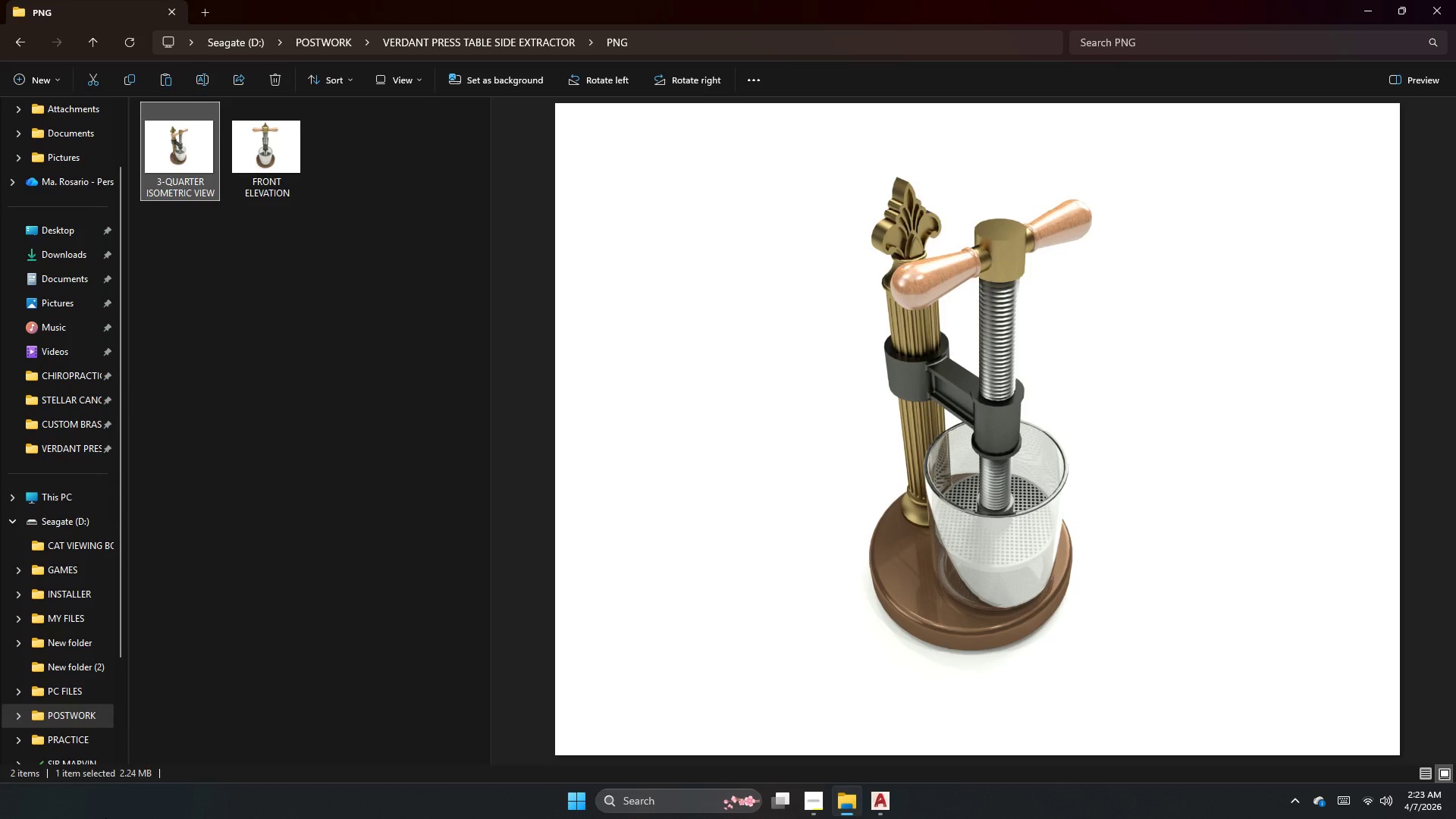 
left_click([945, 701])
 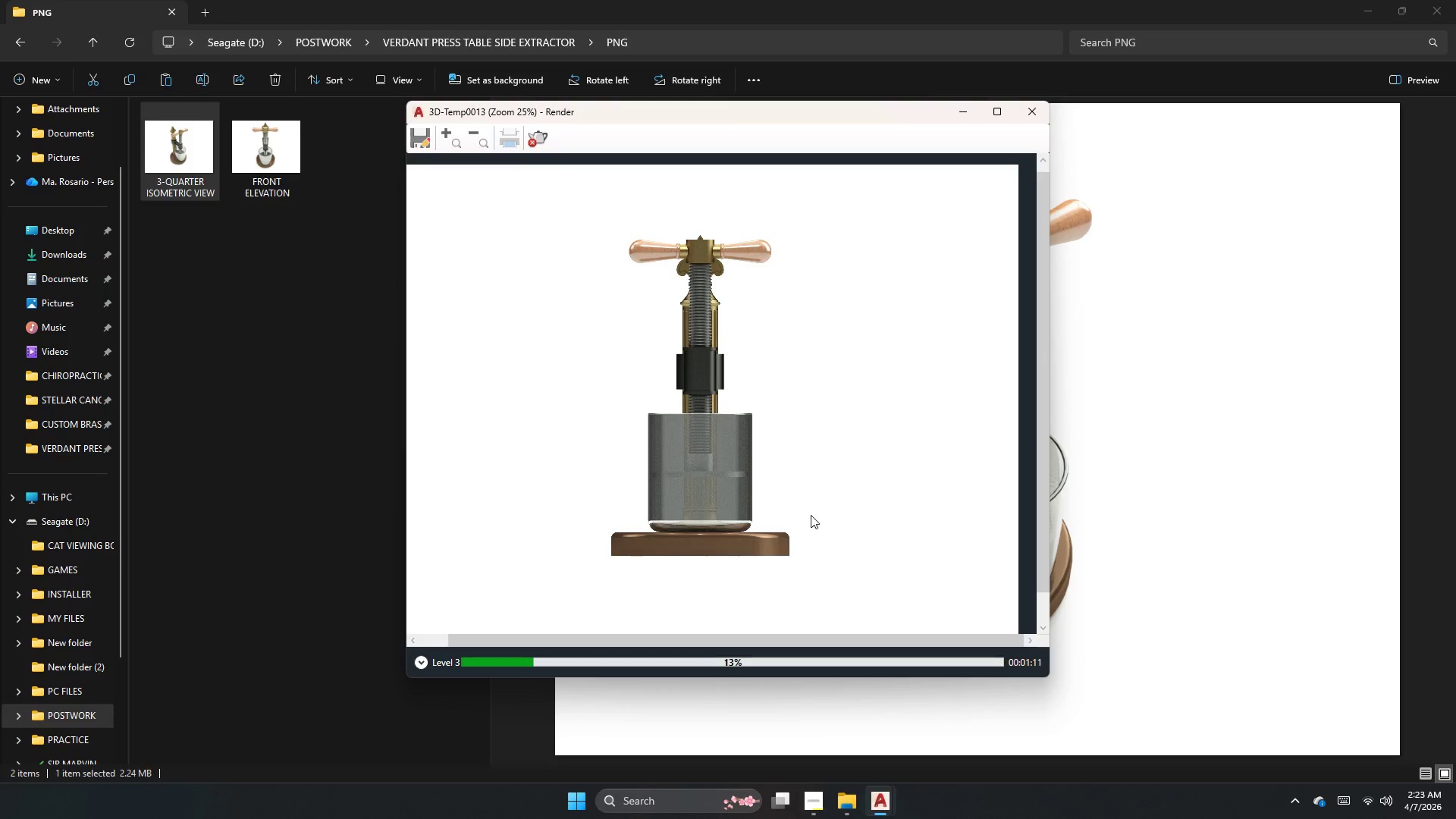 
left_click([802, 510])
 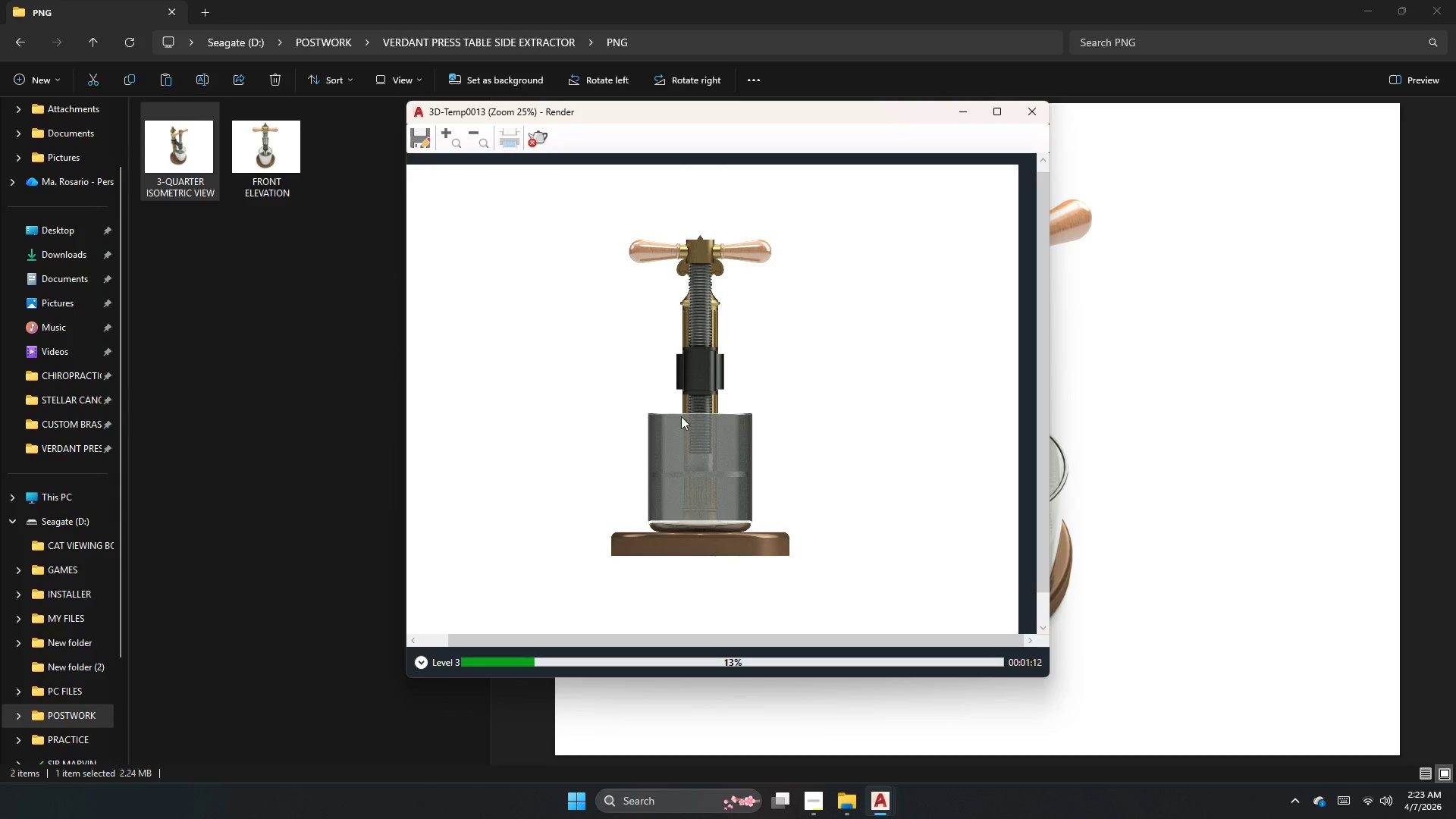 
scroll: coordinate [666, 357], scroll_direction: up, amount: 2.0
 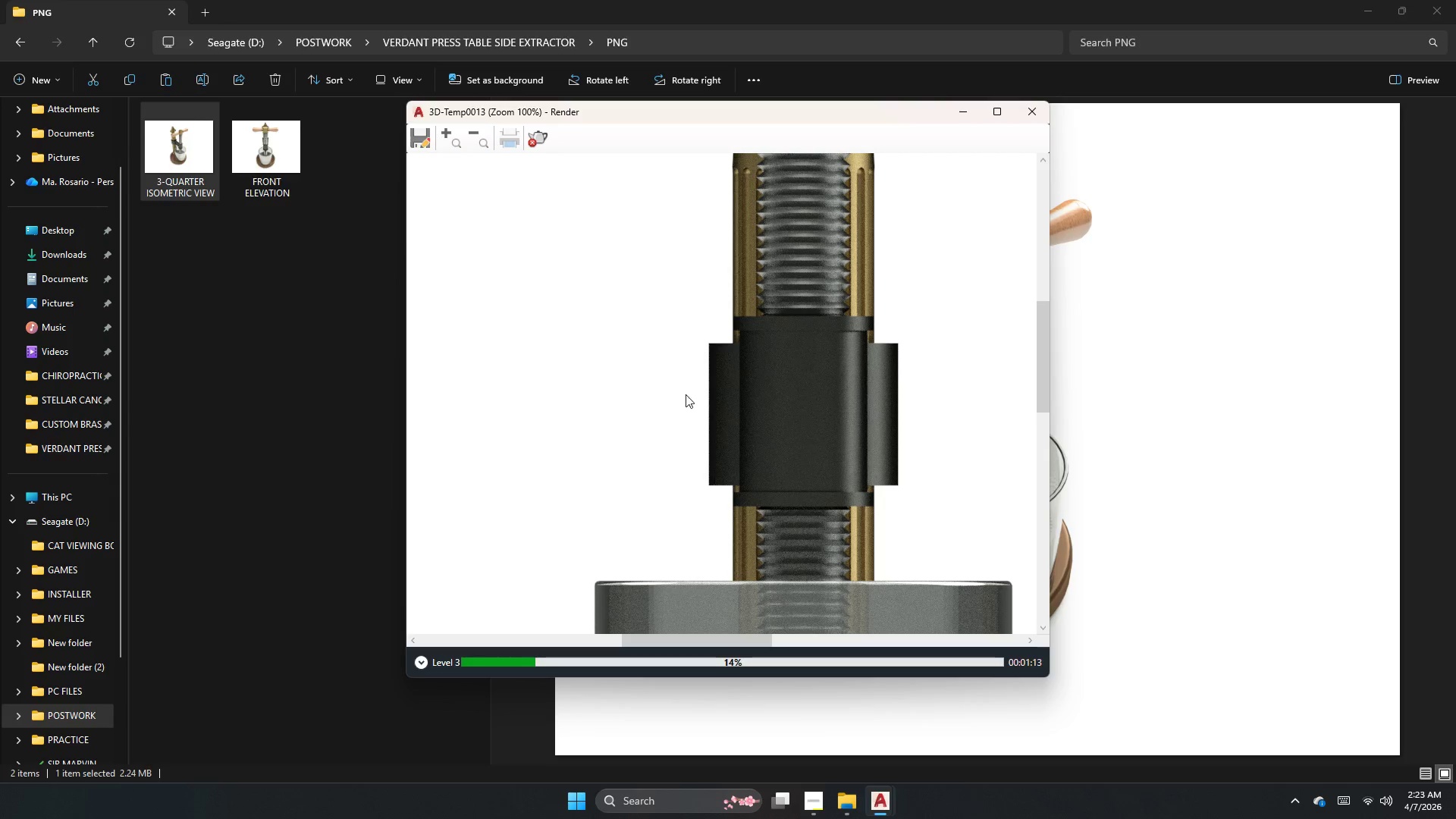 
scroll: coordinate [681, 418], scroll_direction: down, amount: 3.0